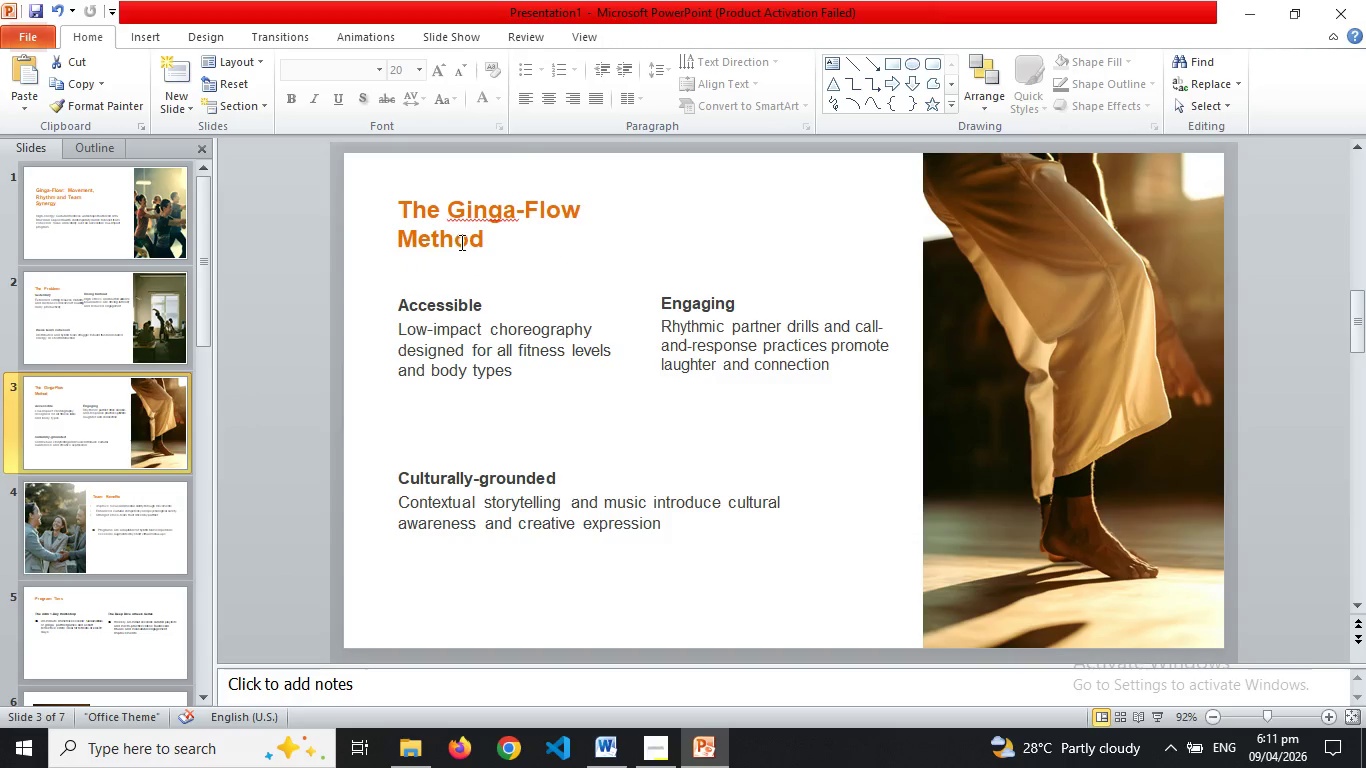 
left_click([460, 242])
 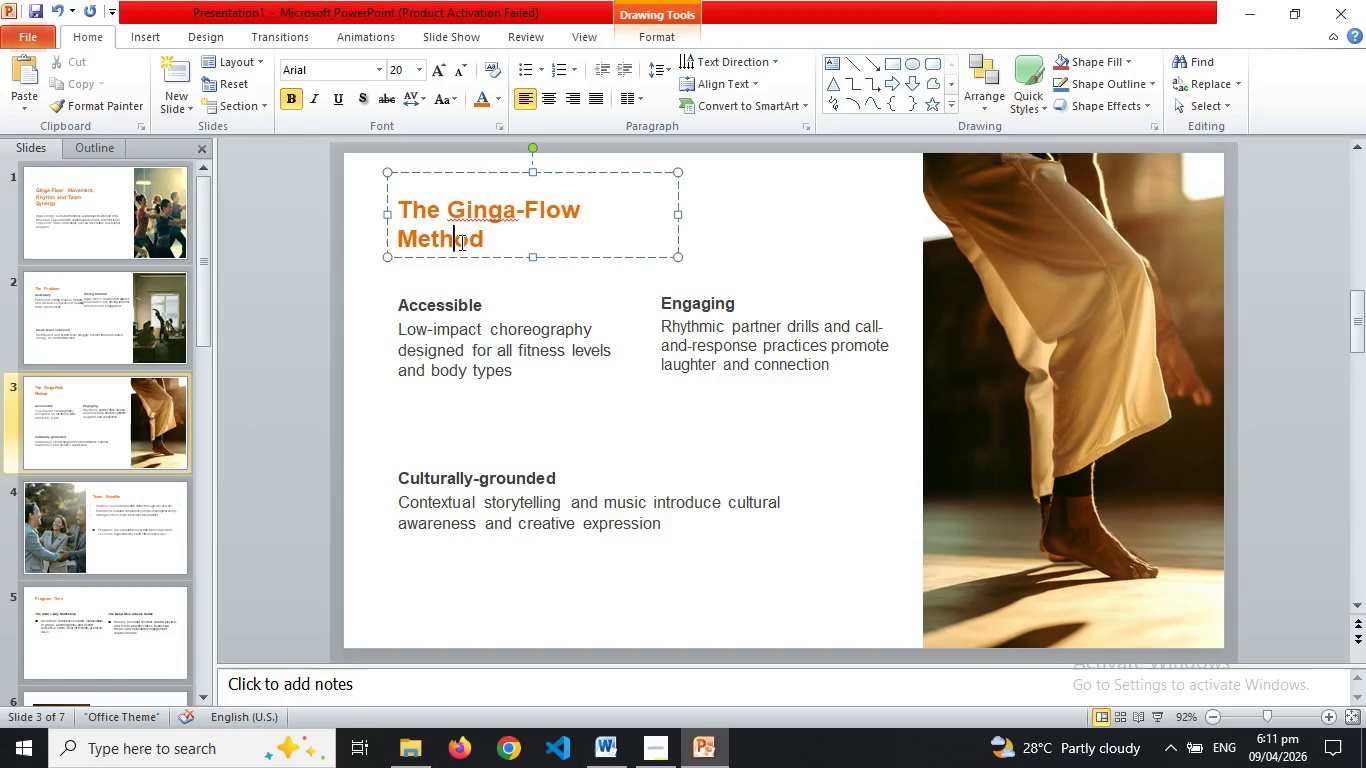 
key(Control+A)
 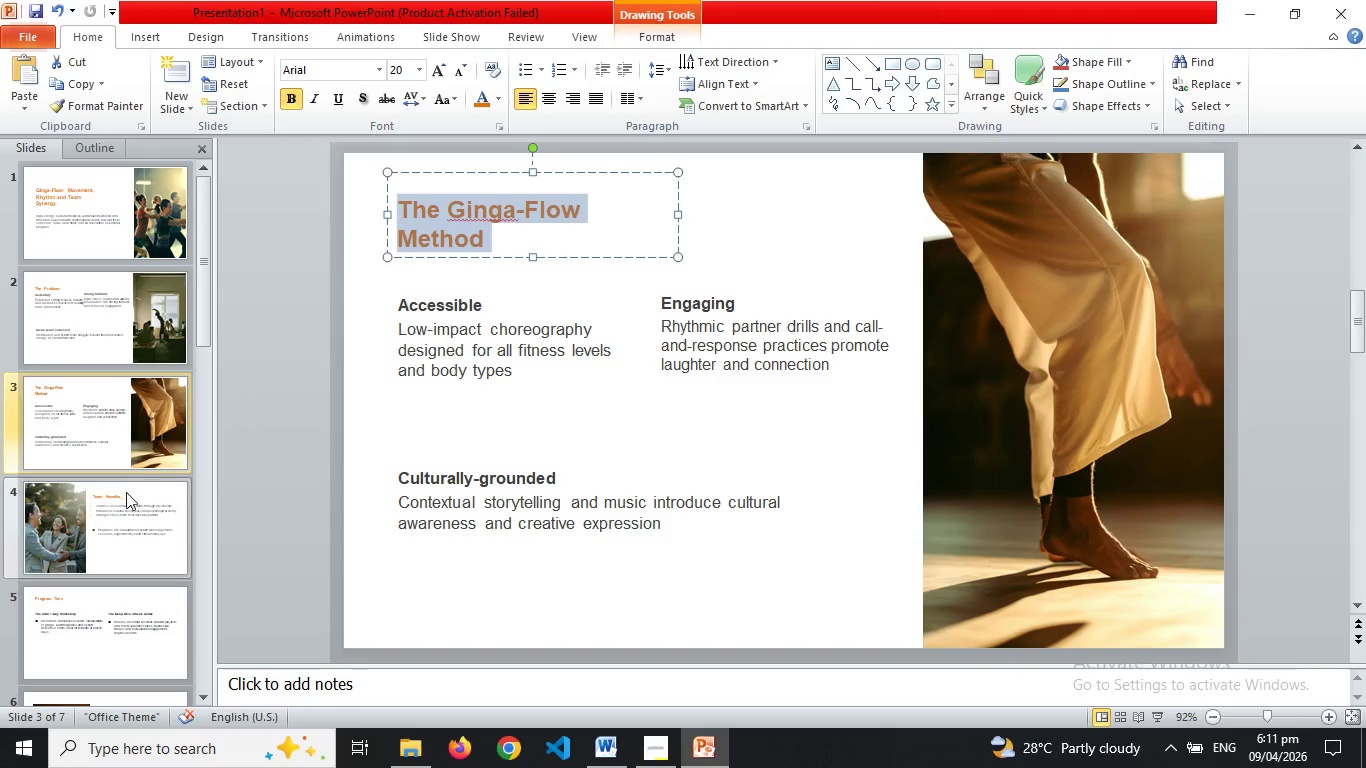 
left_click([131, 502])
 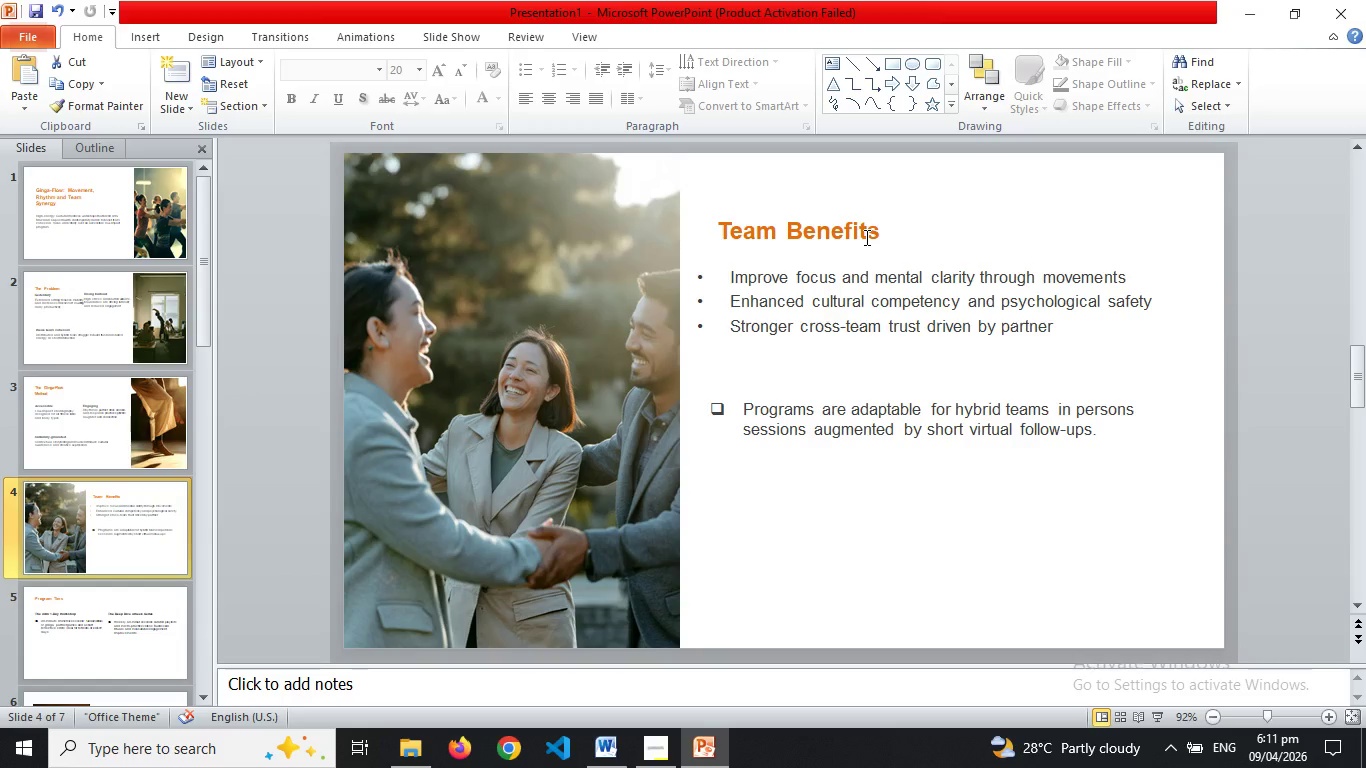 
double_click([865, 237])
 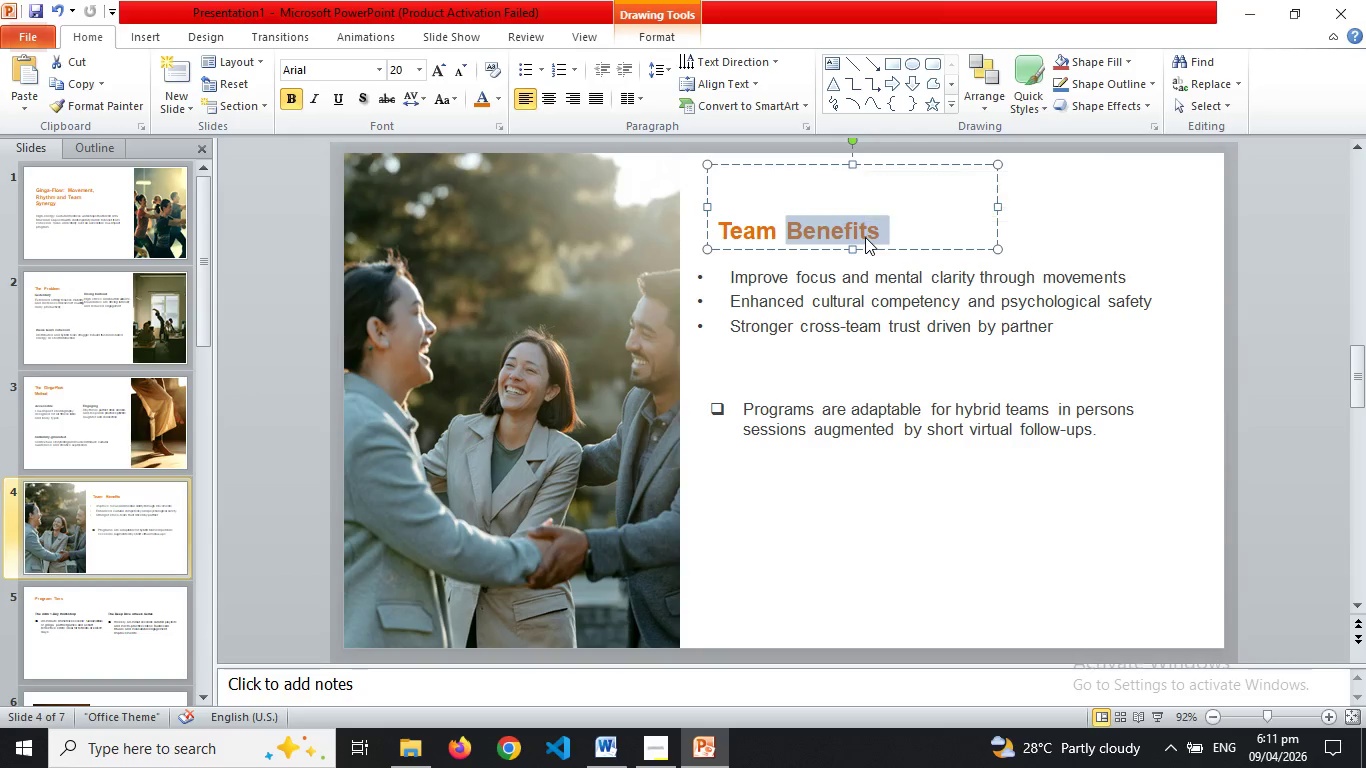 
triple_click([865, 237])
 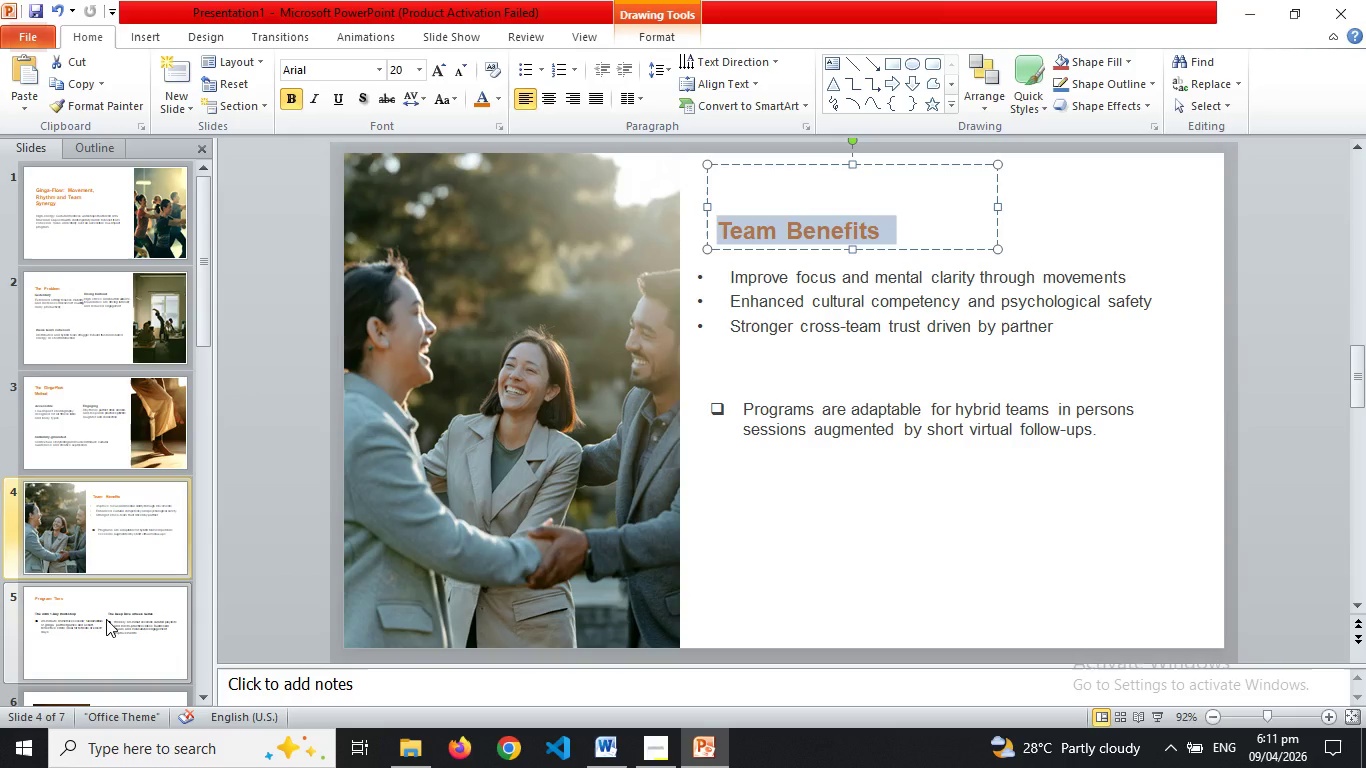 
left_click([106, 619])
 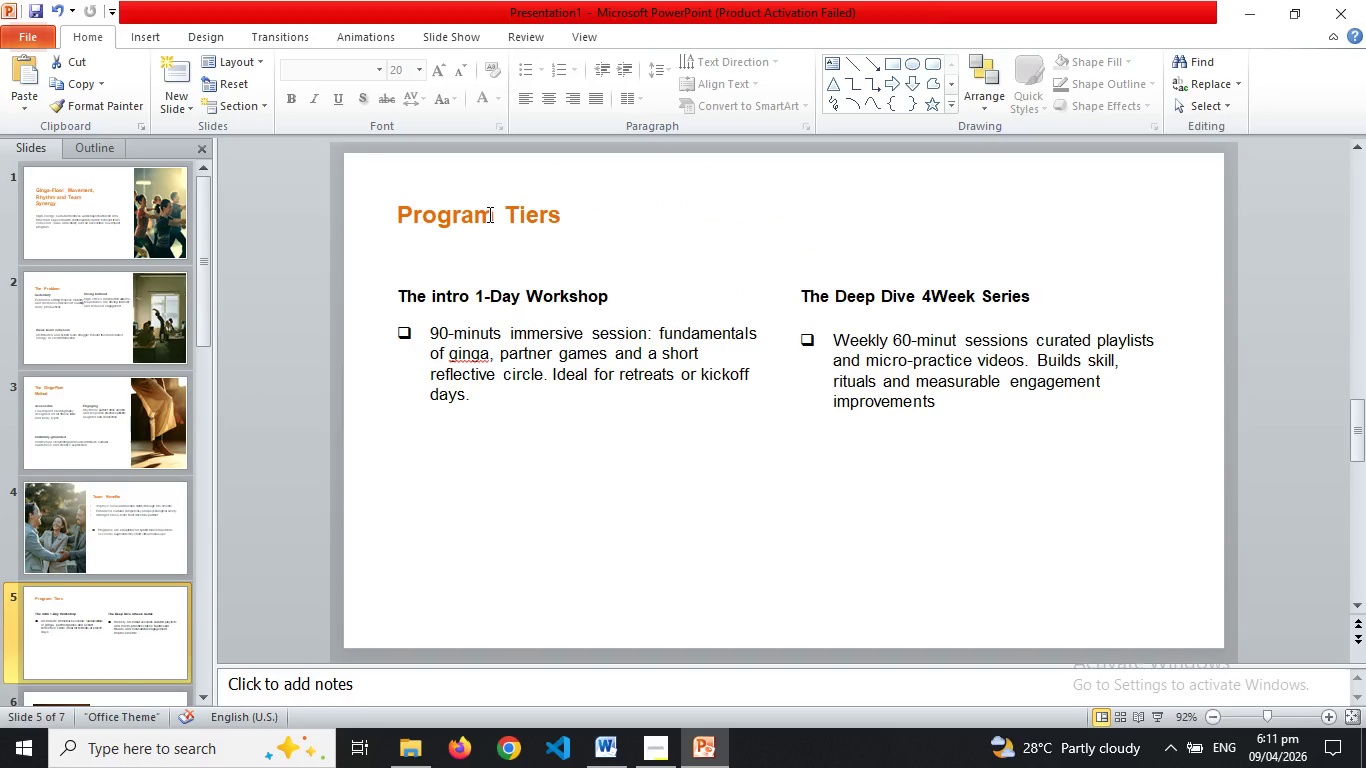 
double_click([488, 214])
 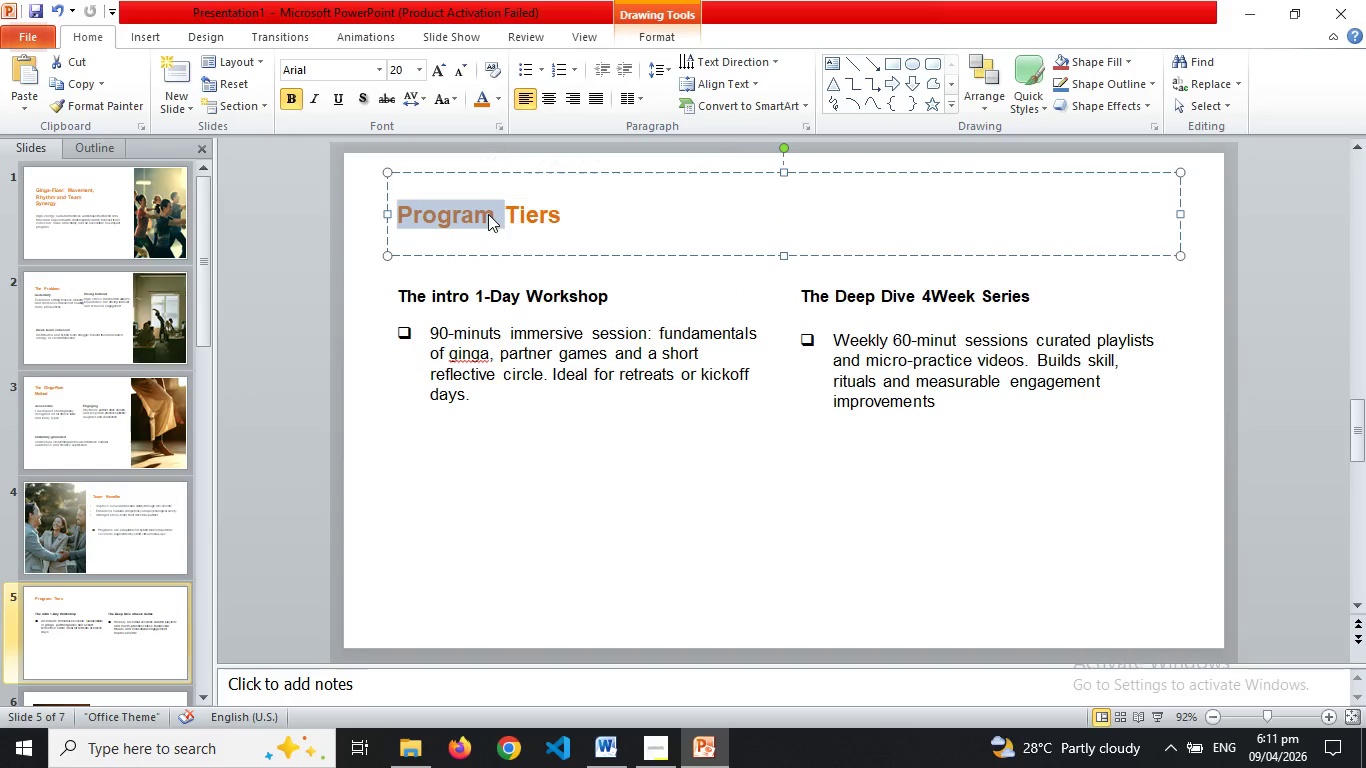 
triple_click([488, 214])
 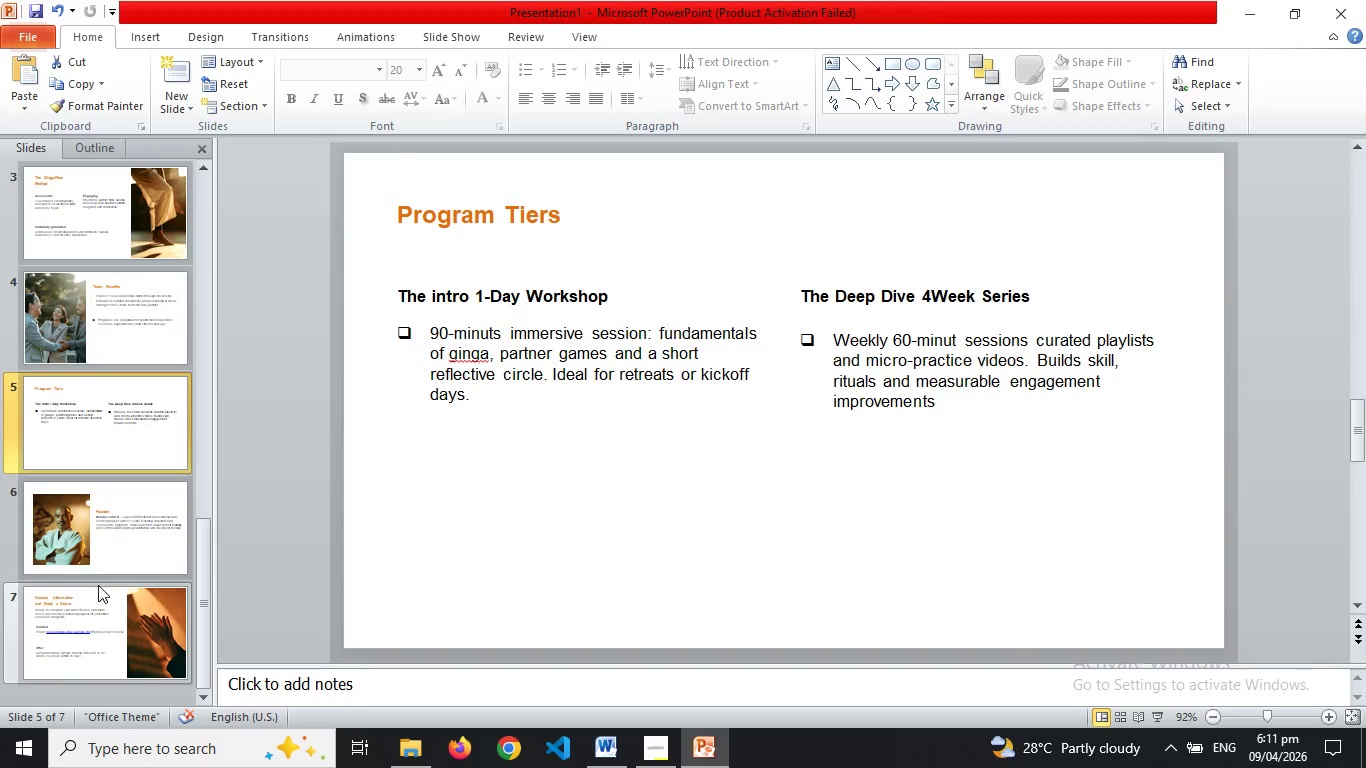 
left_click([117, 554])
 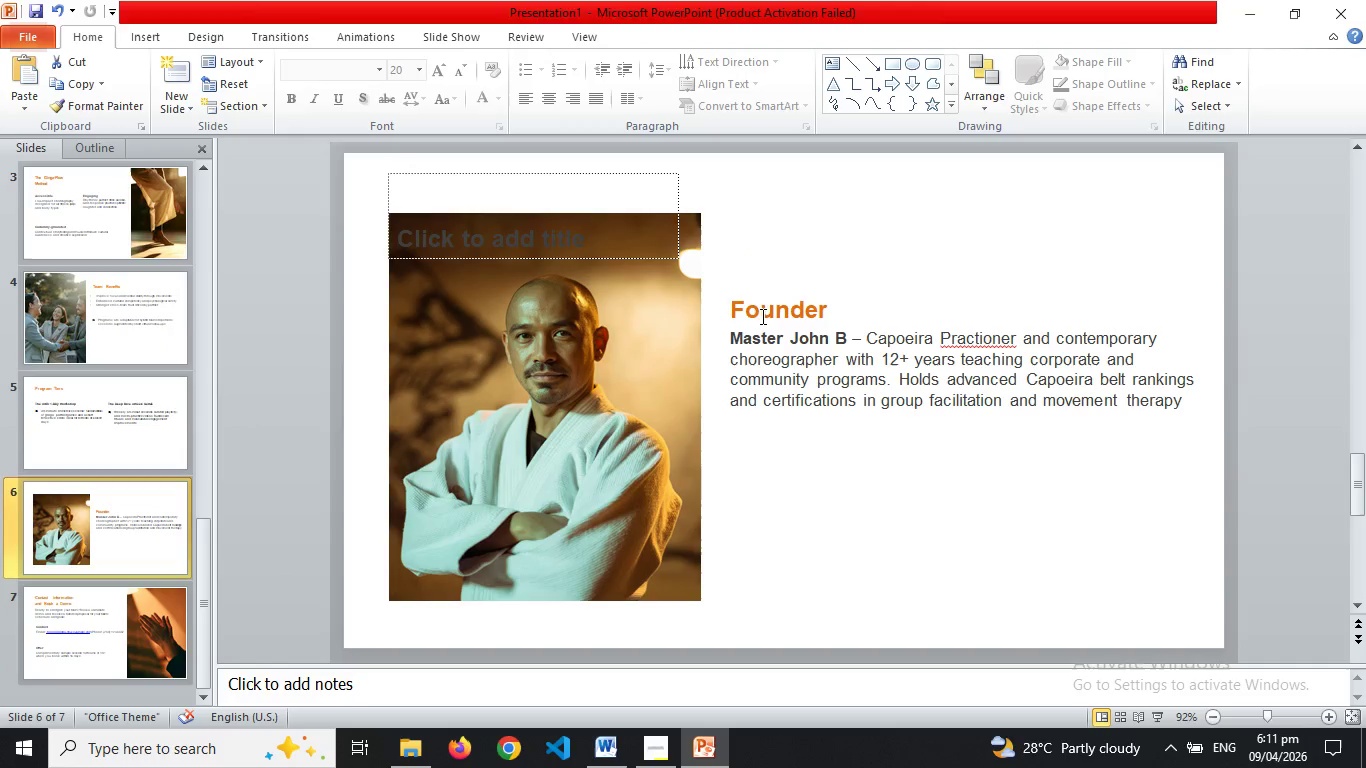 
double_click([761, 316])
 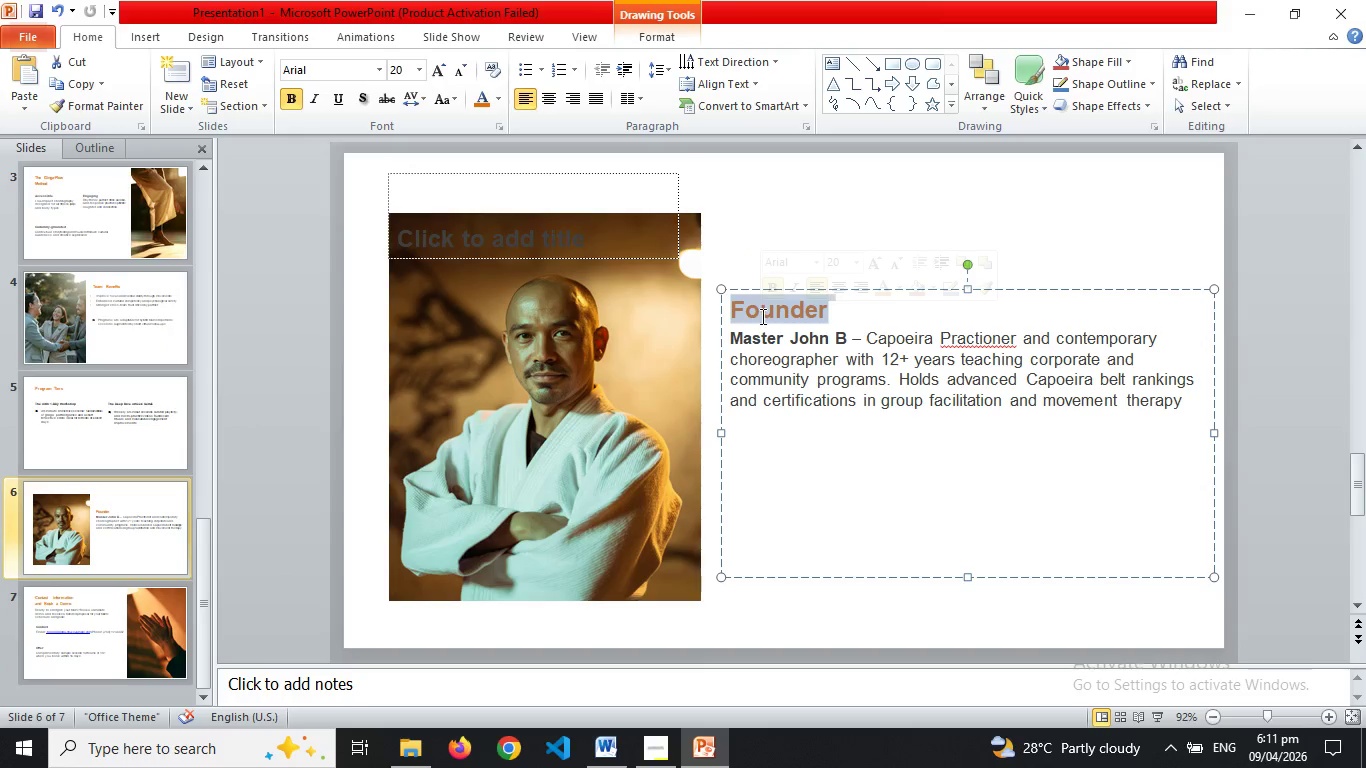 
triple_click([761, 316])
 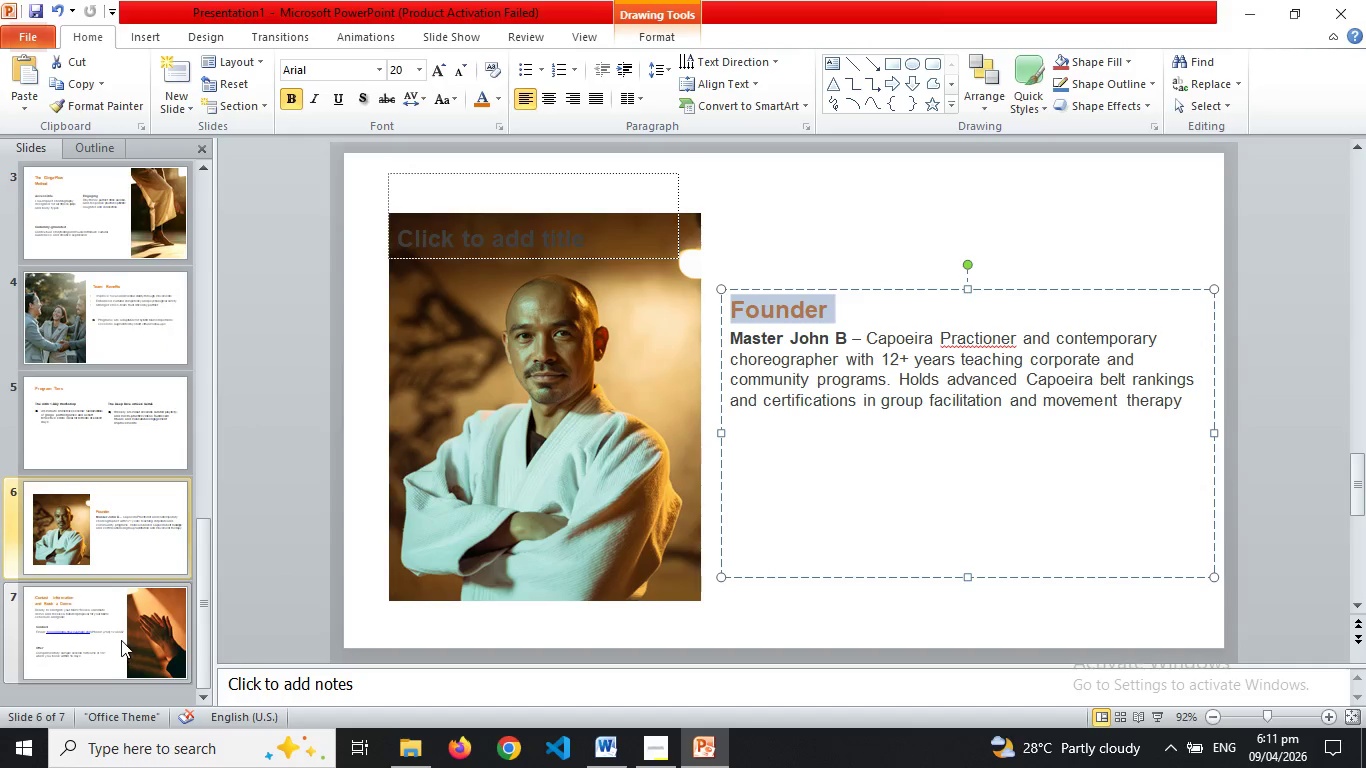 
left_click([120, 639])
 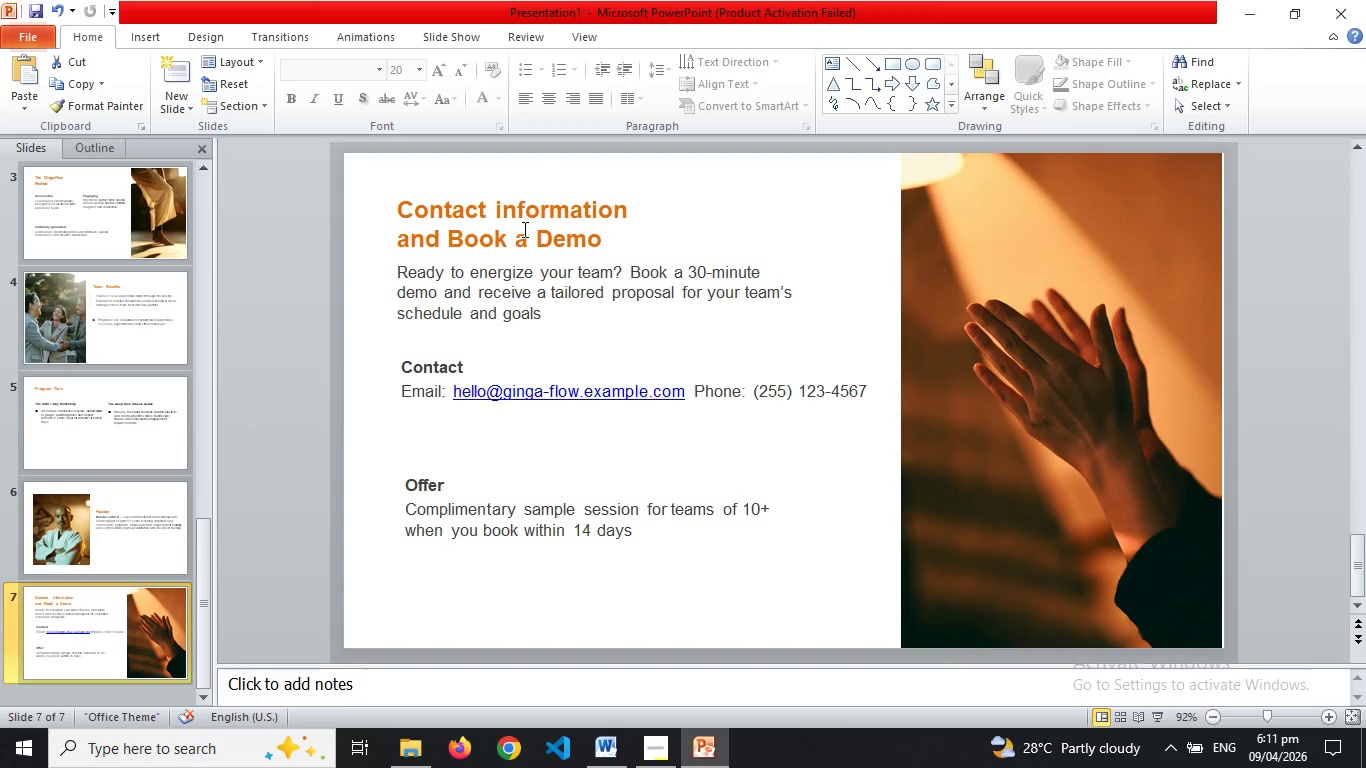 
double_click([523, 229])
 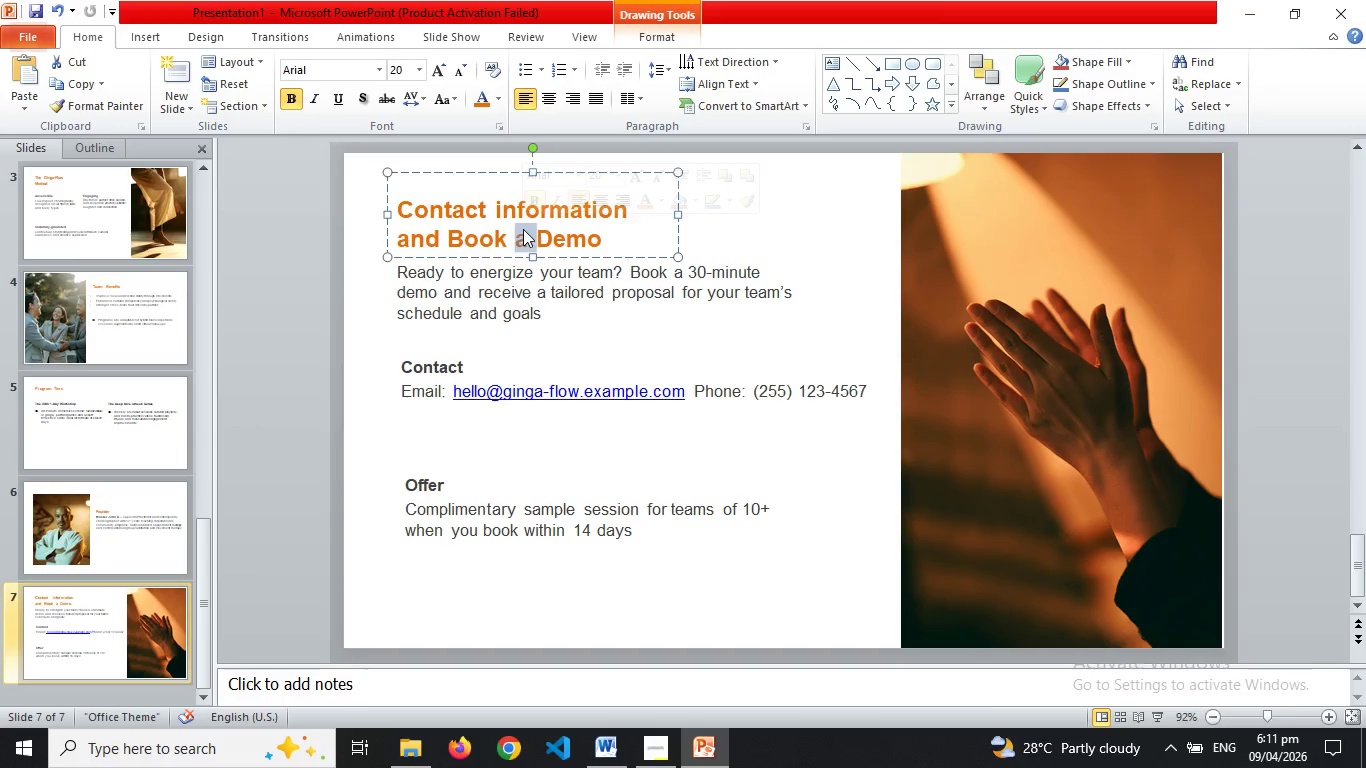 
triple_click([523, 229])
 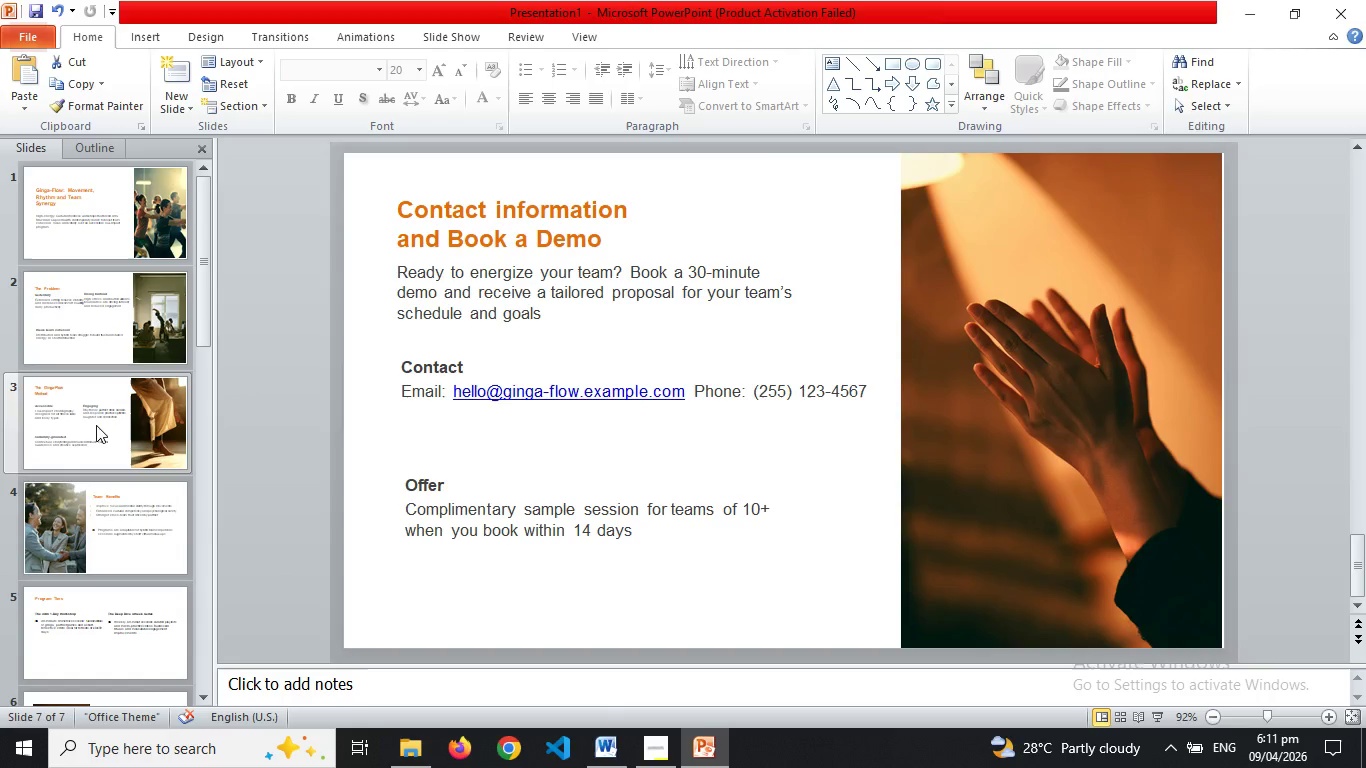 
left_click([78, 202])
 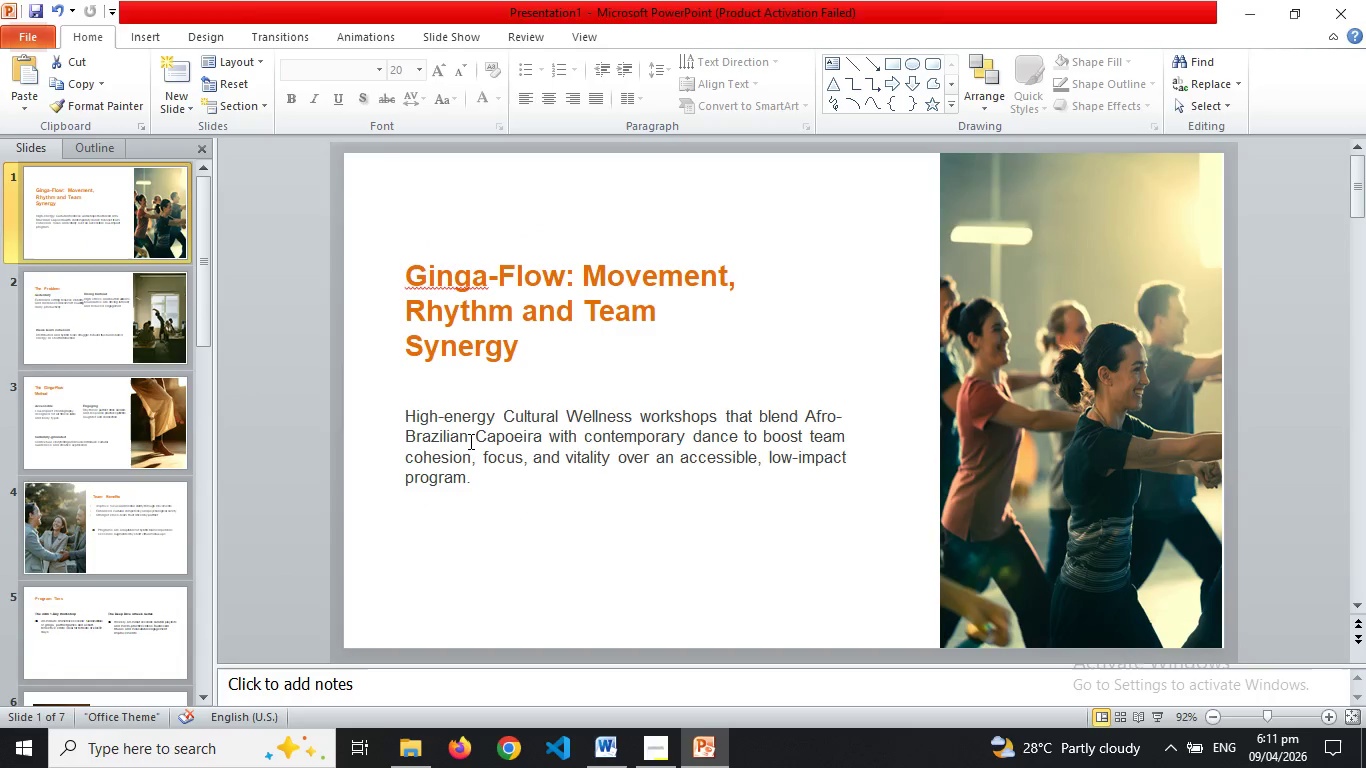 
double_click([469, 441])
 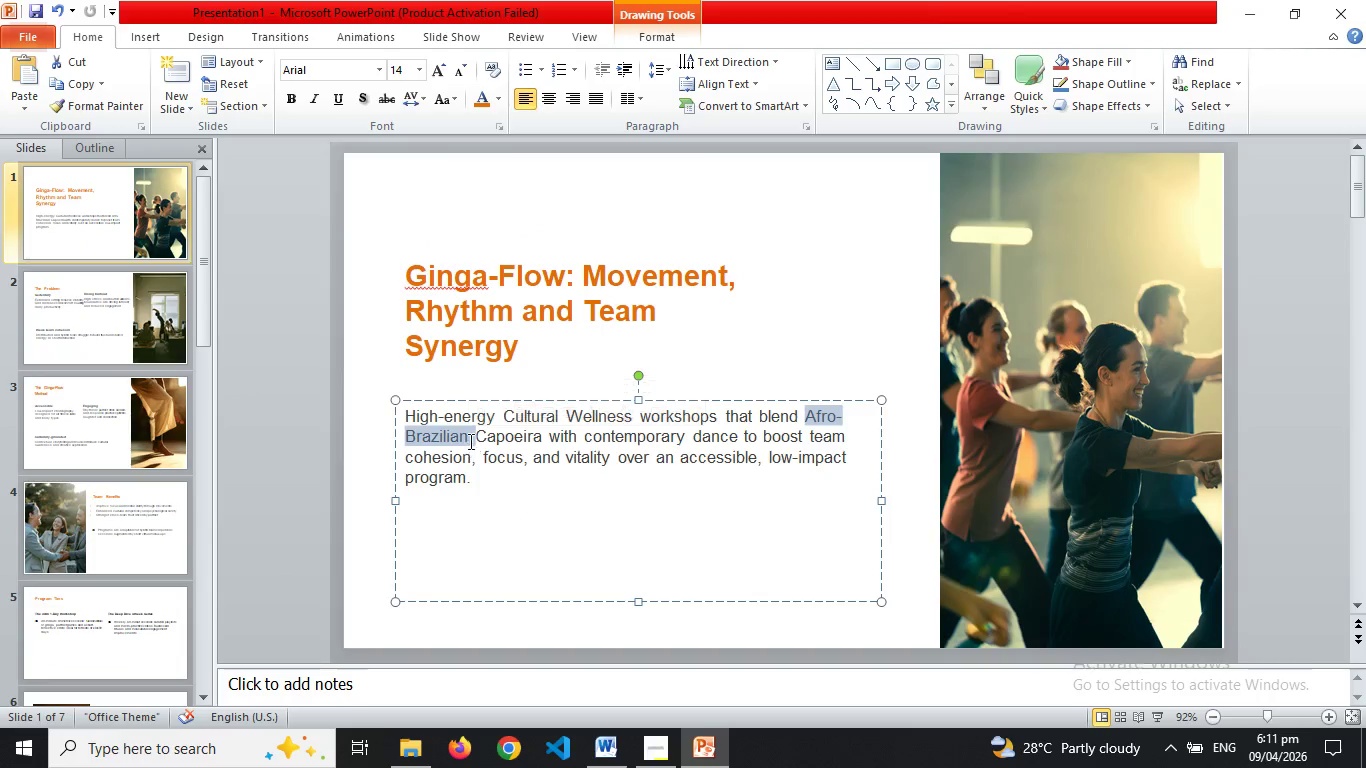 
triple_click([469, 441])
 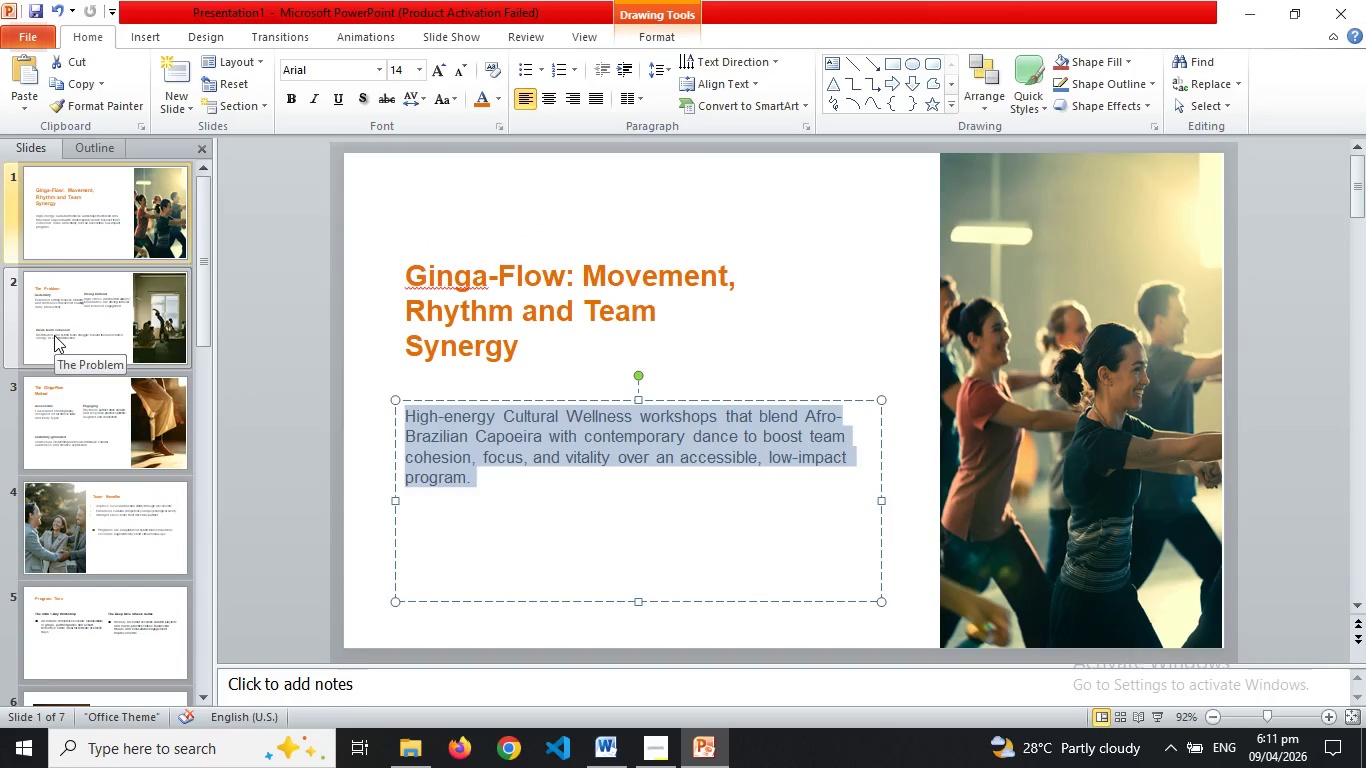 
left_click([54, 335])
 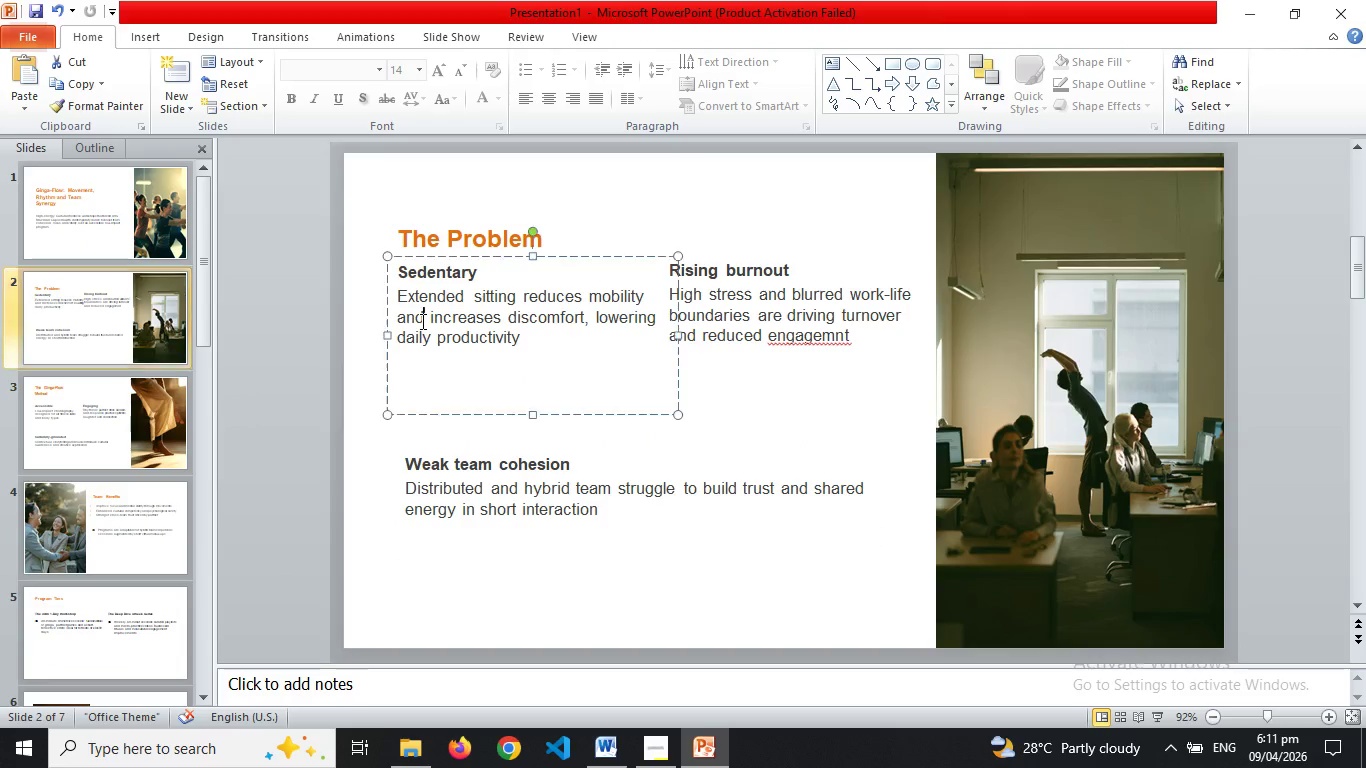 
double_click([421, 321])
 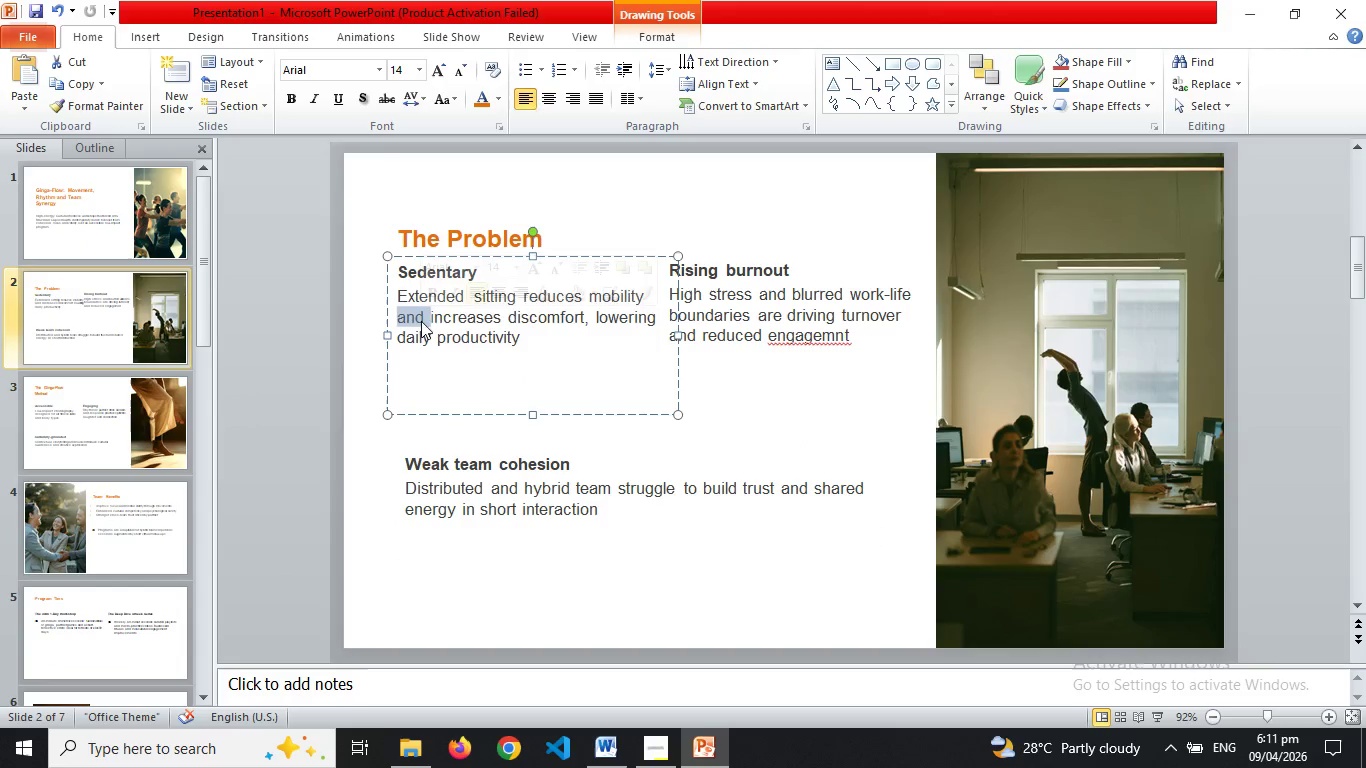 
triple_click([421, 321])
 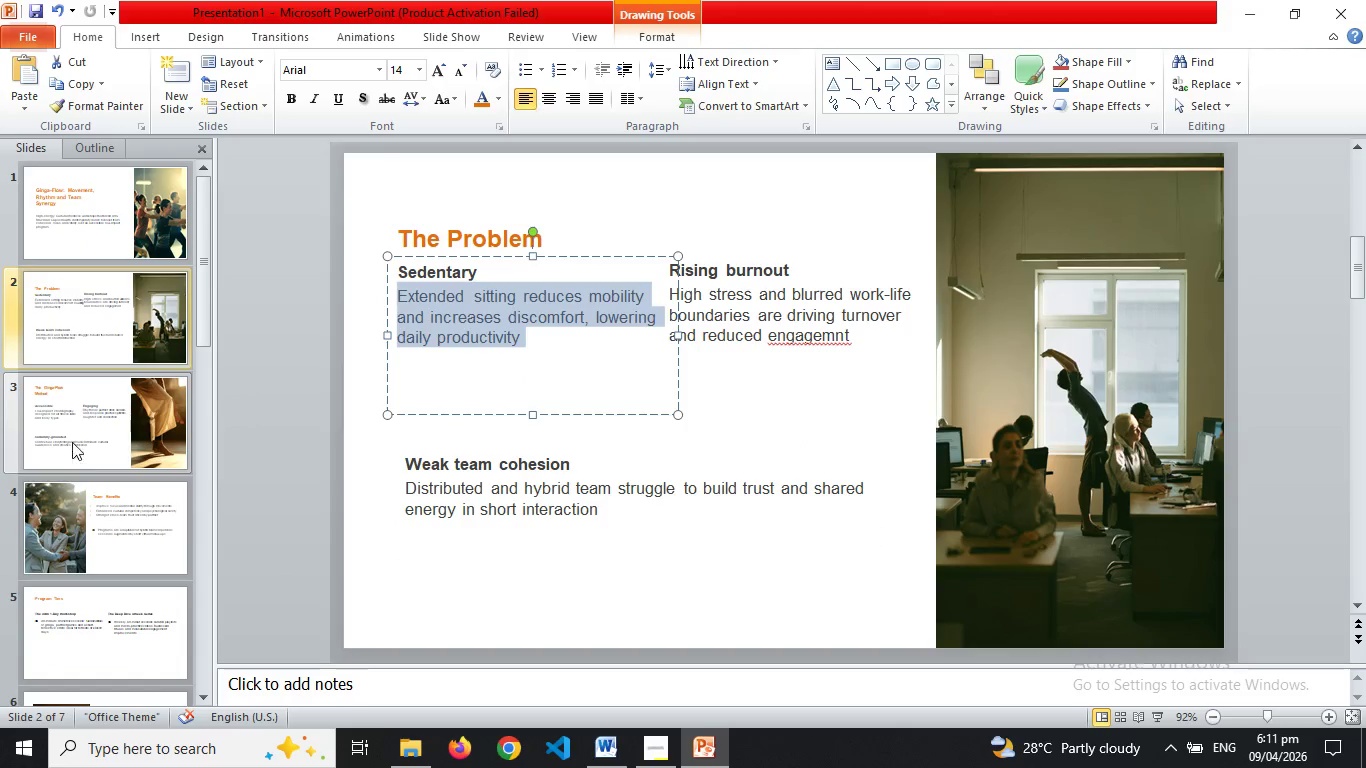 
left_click([72, 434])
 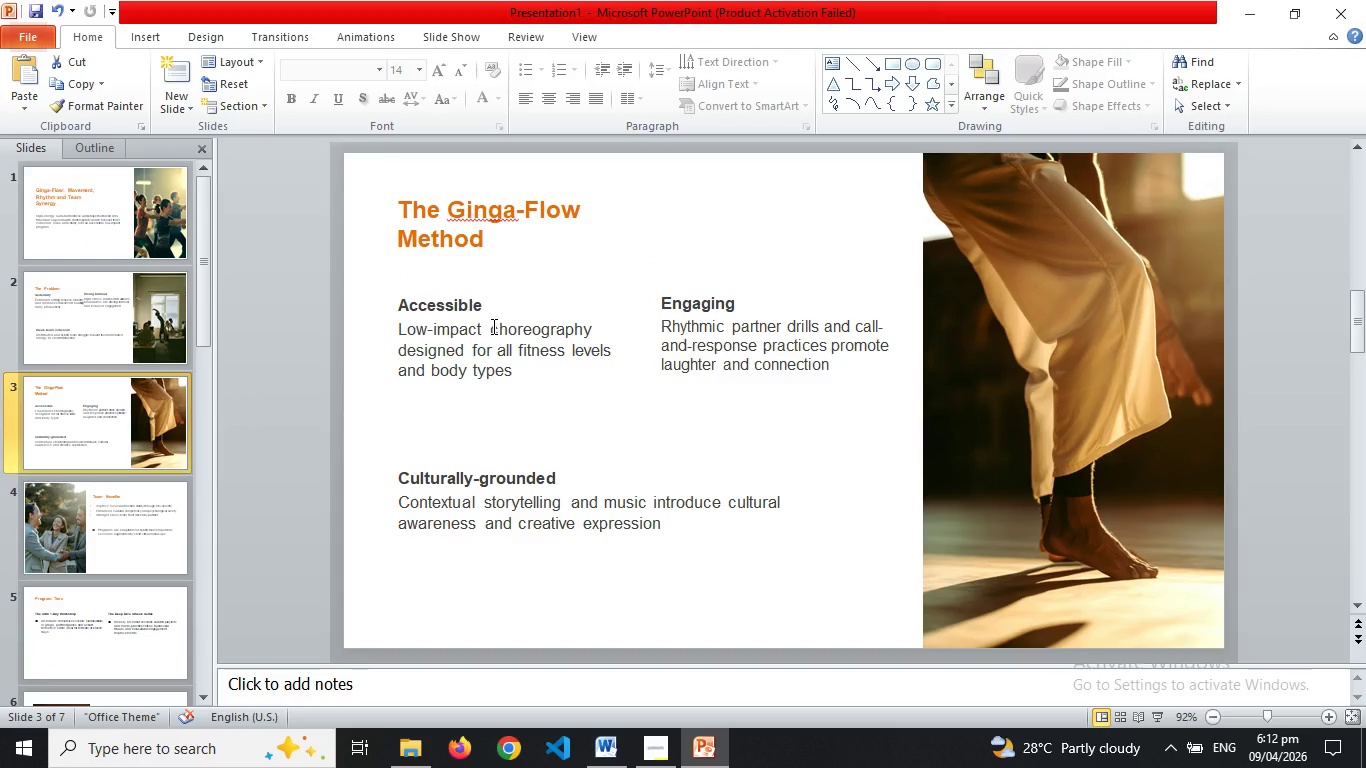 
double_click([492, 326])
 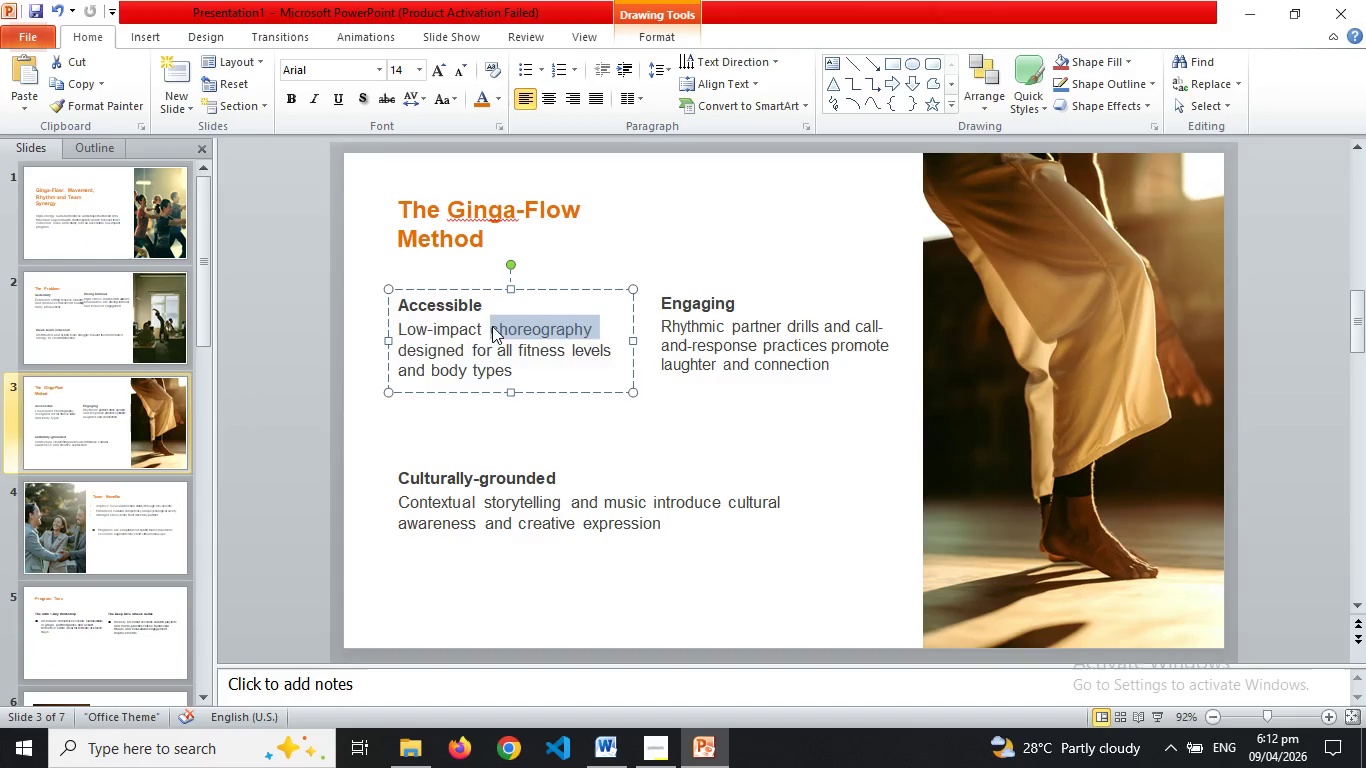 
triple_click([492, 326])
 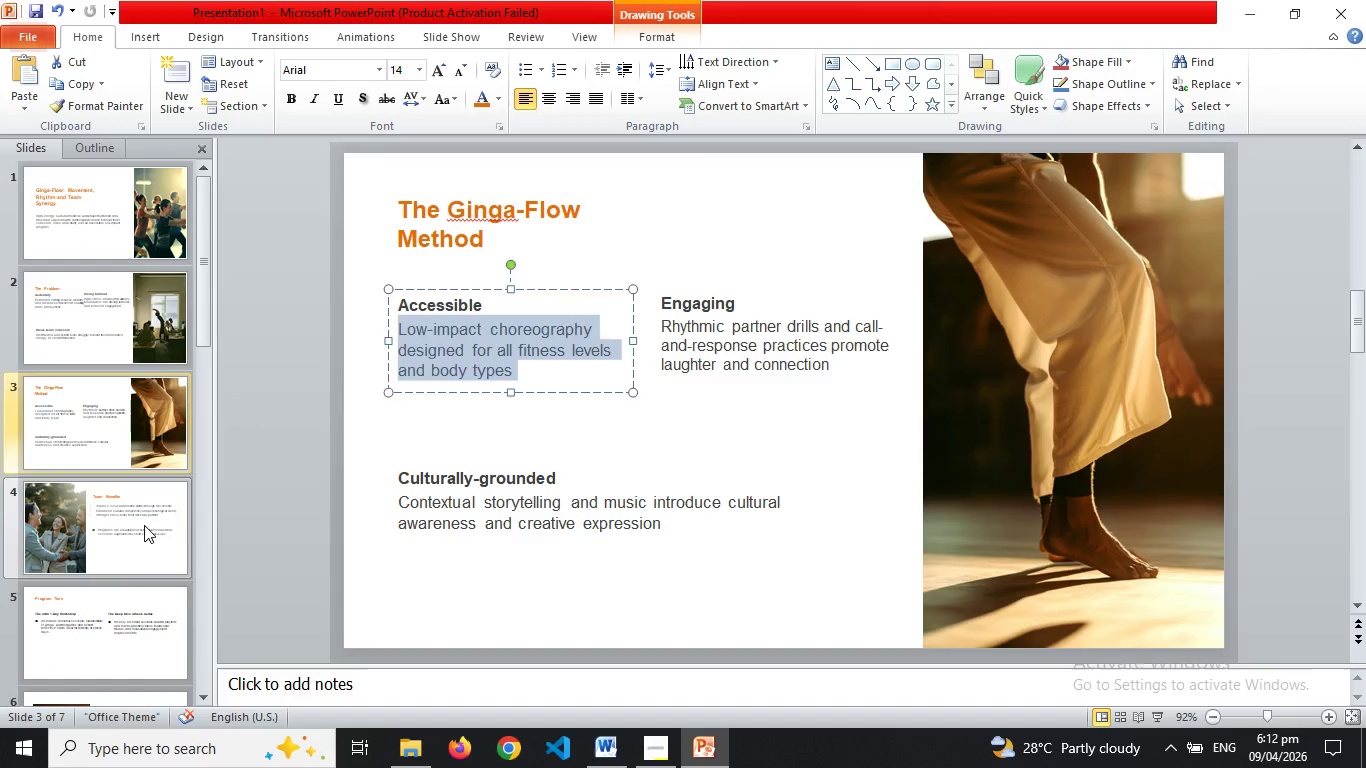 
left_click([144, 525])
 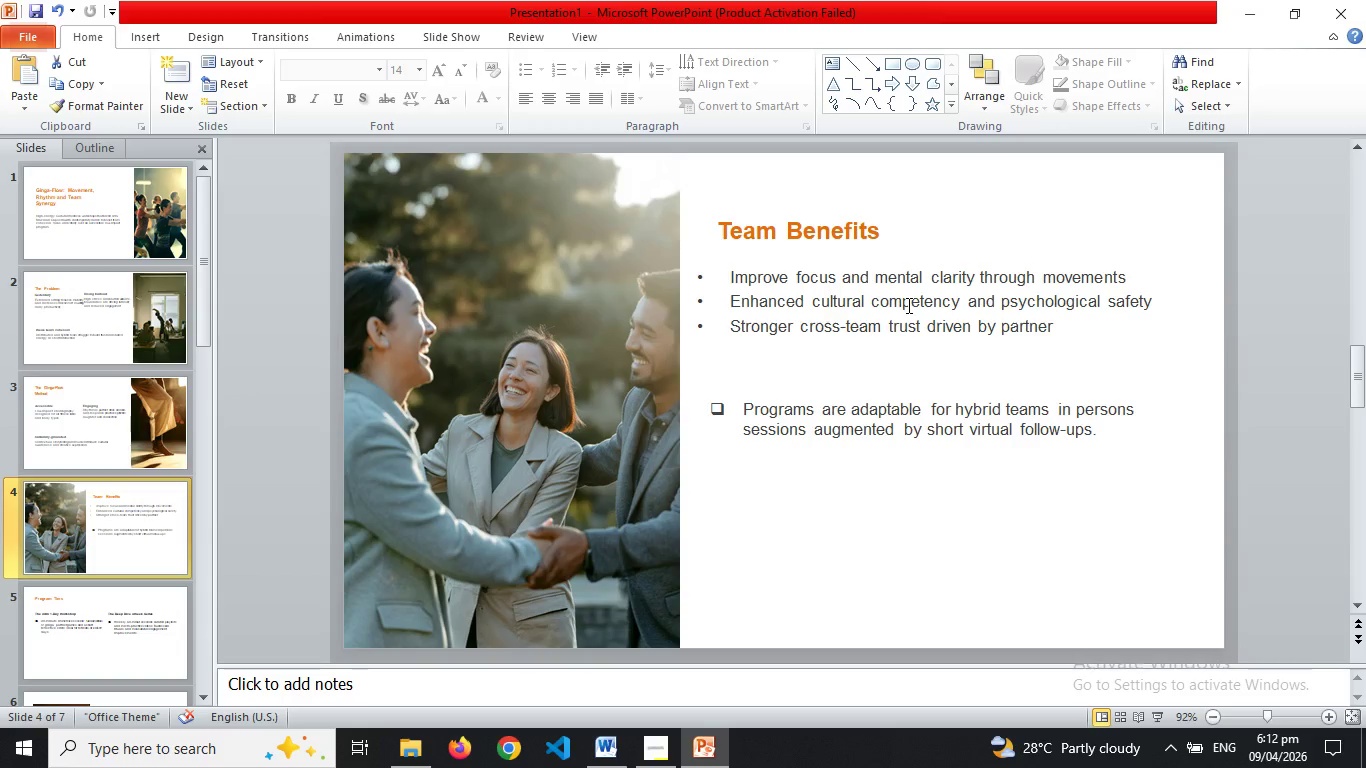 
double_click([907, 305])
 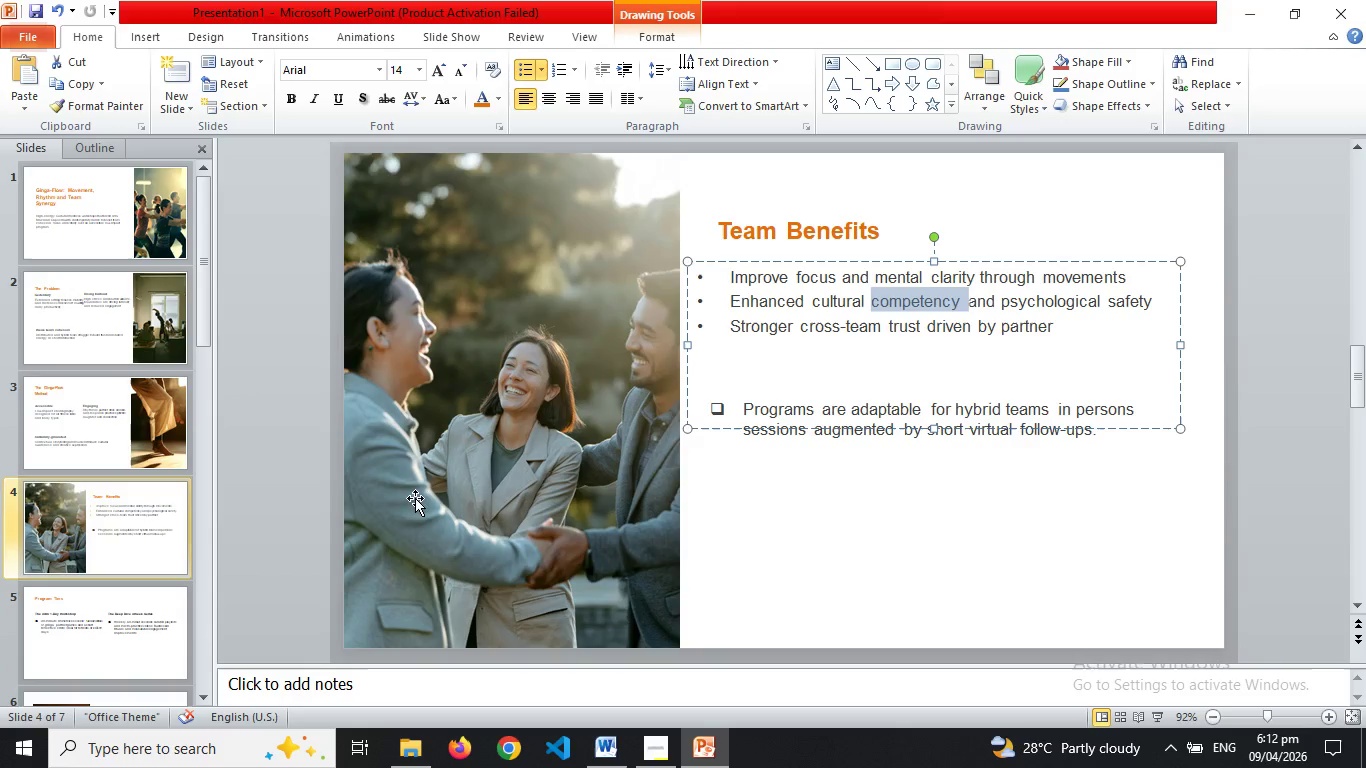 
left_click([98, 665])
 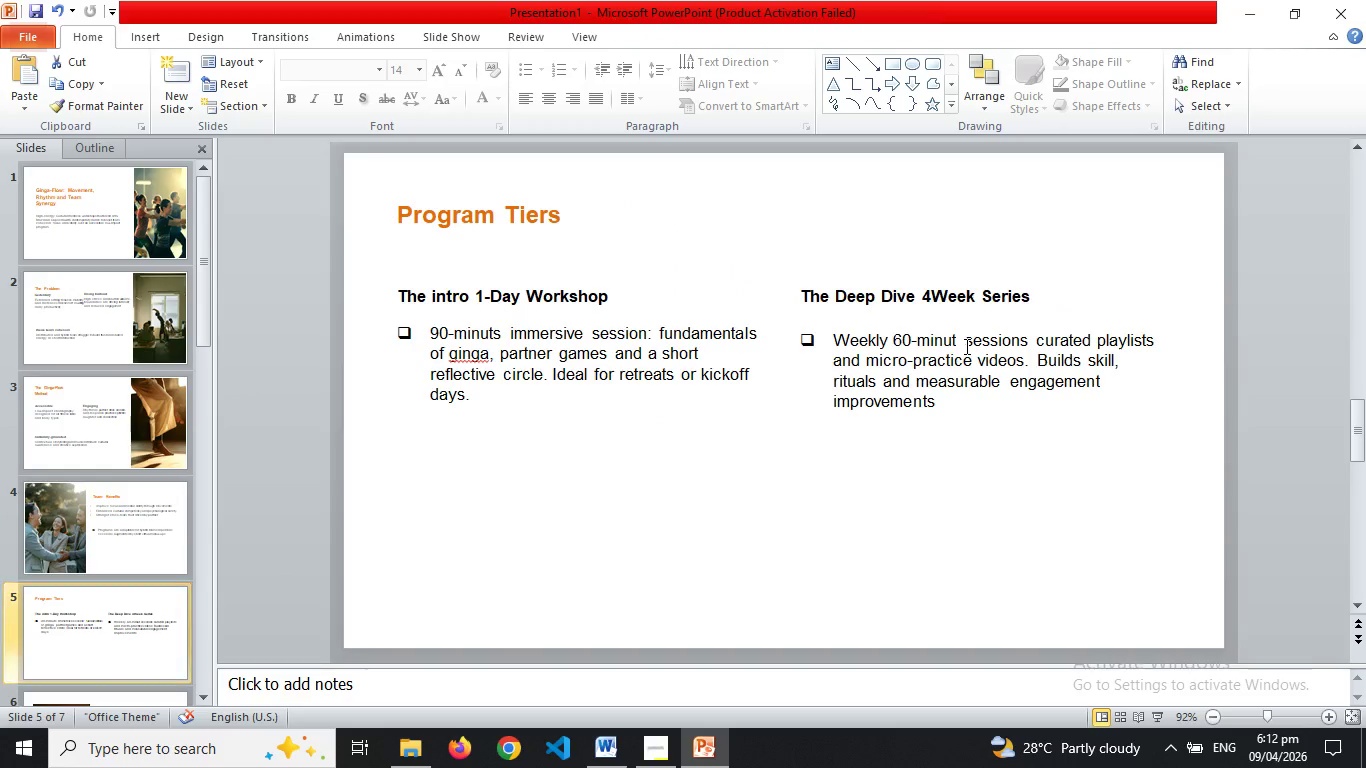 
double_click([965, 346])
 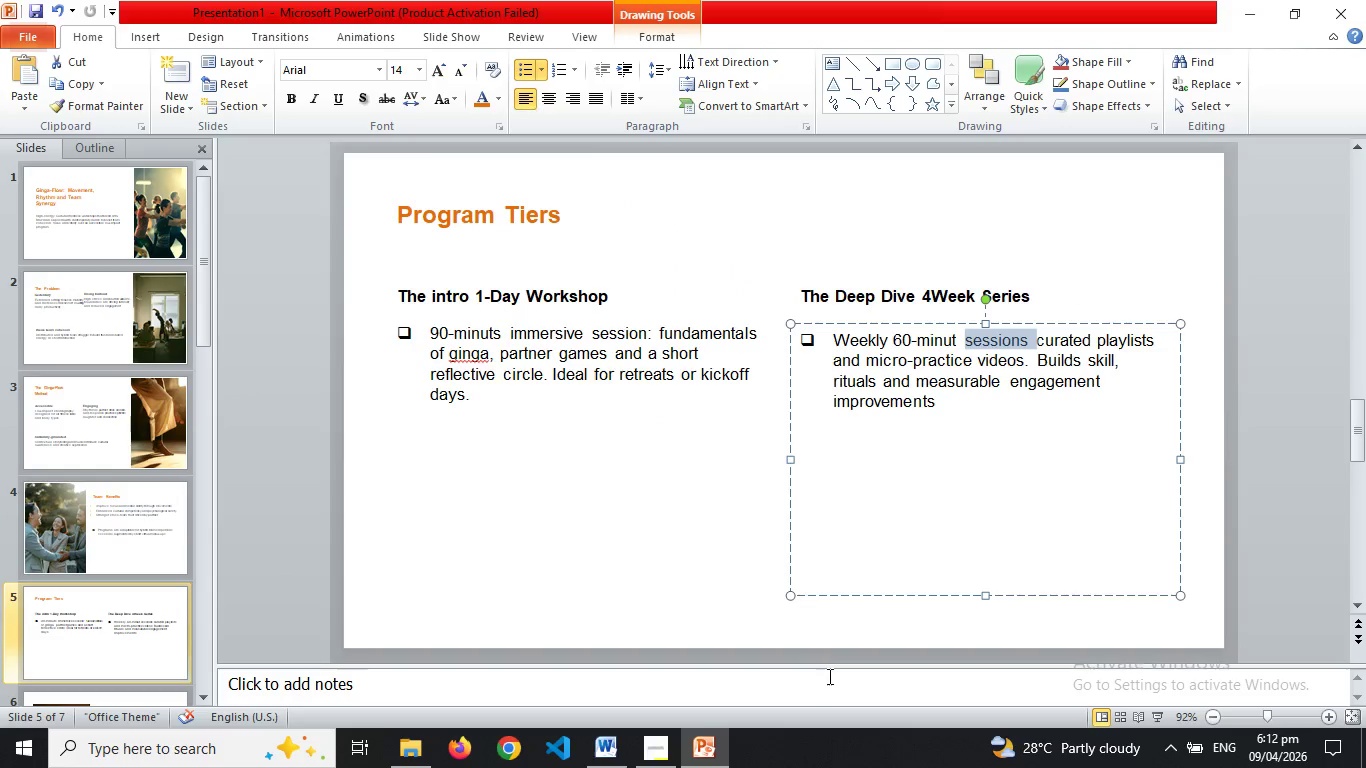 
wait(5.02)
 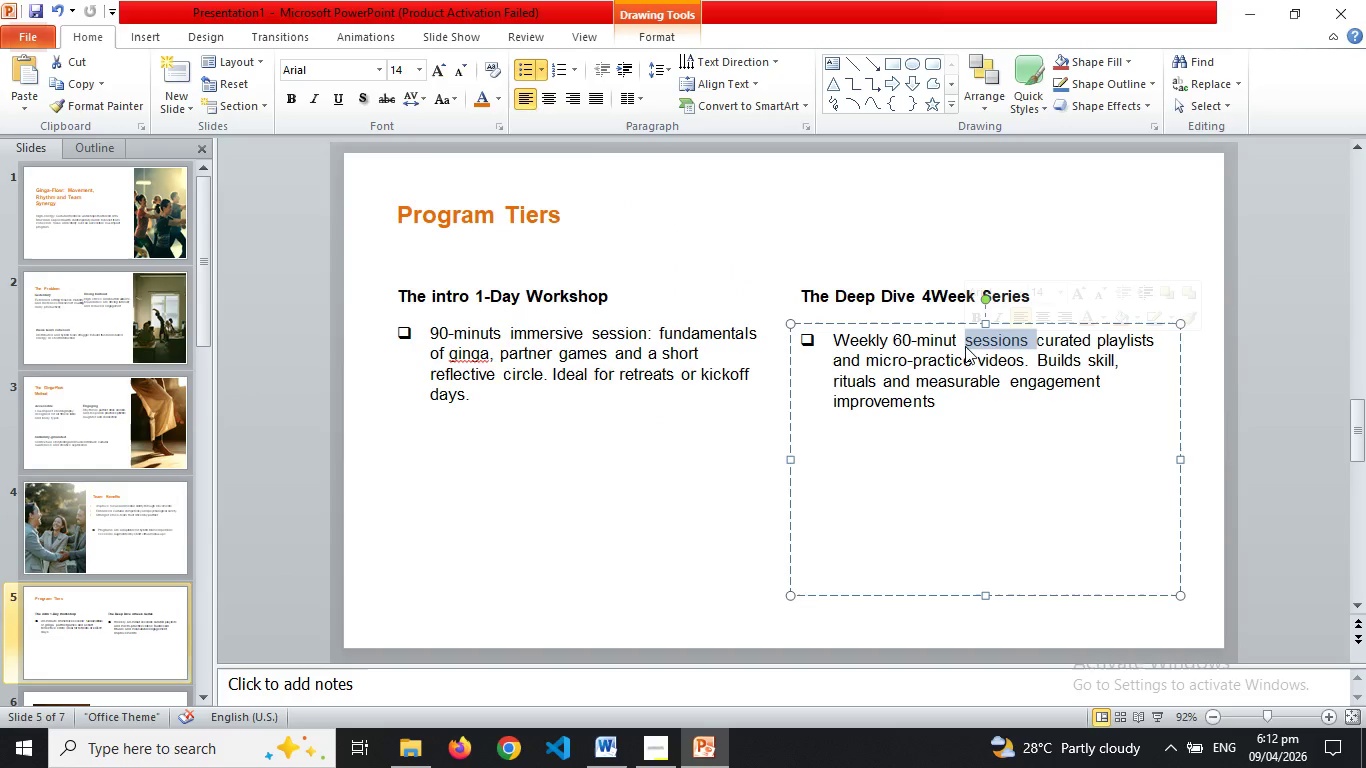 
left_click([867, 634])
 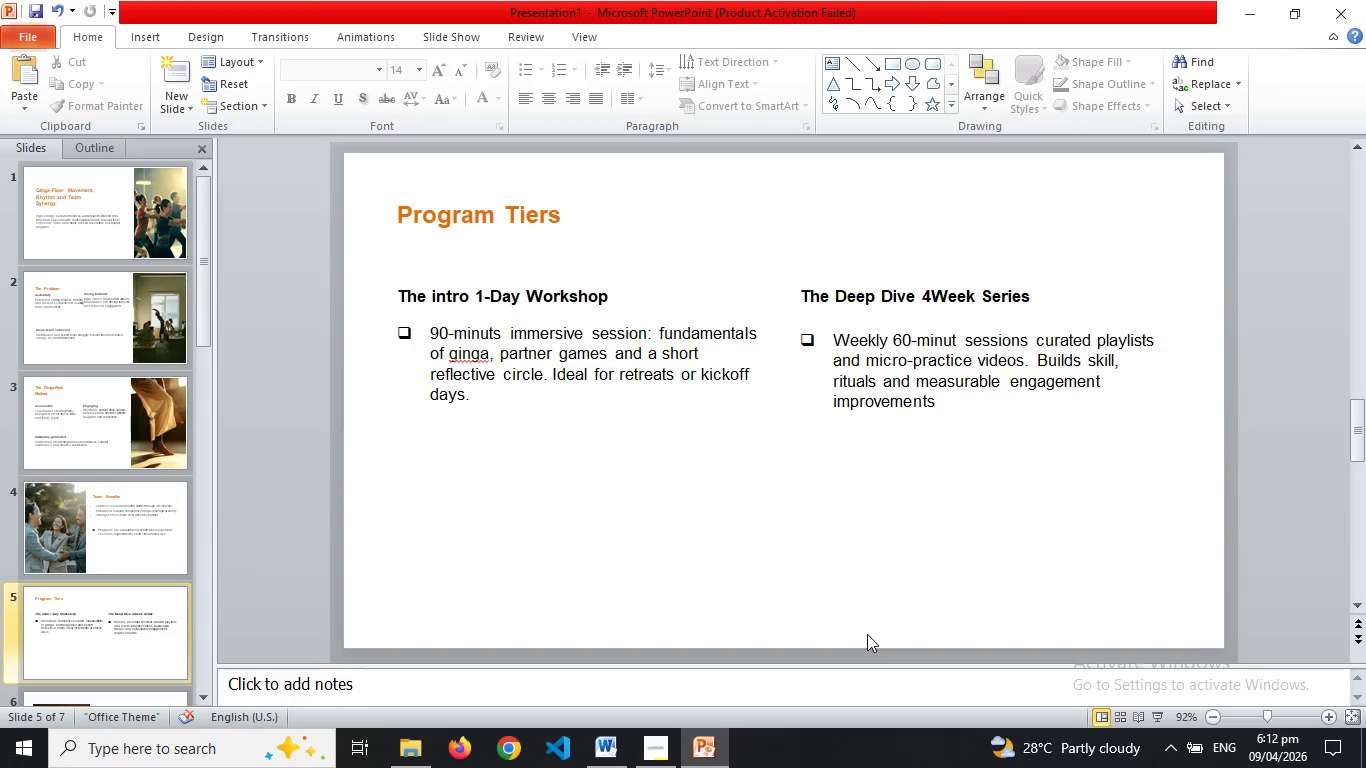 
key(Control+Z)
 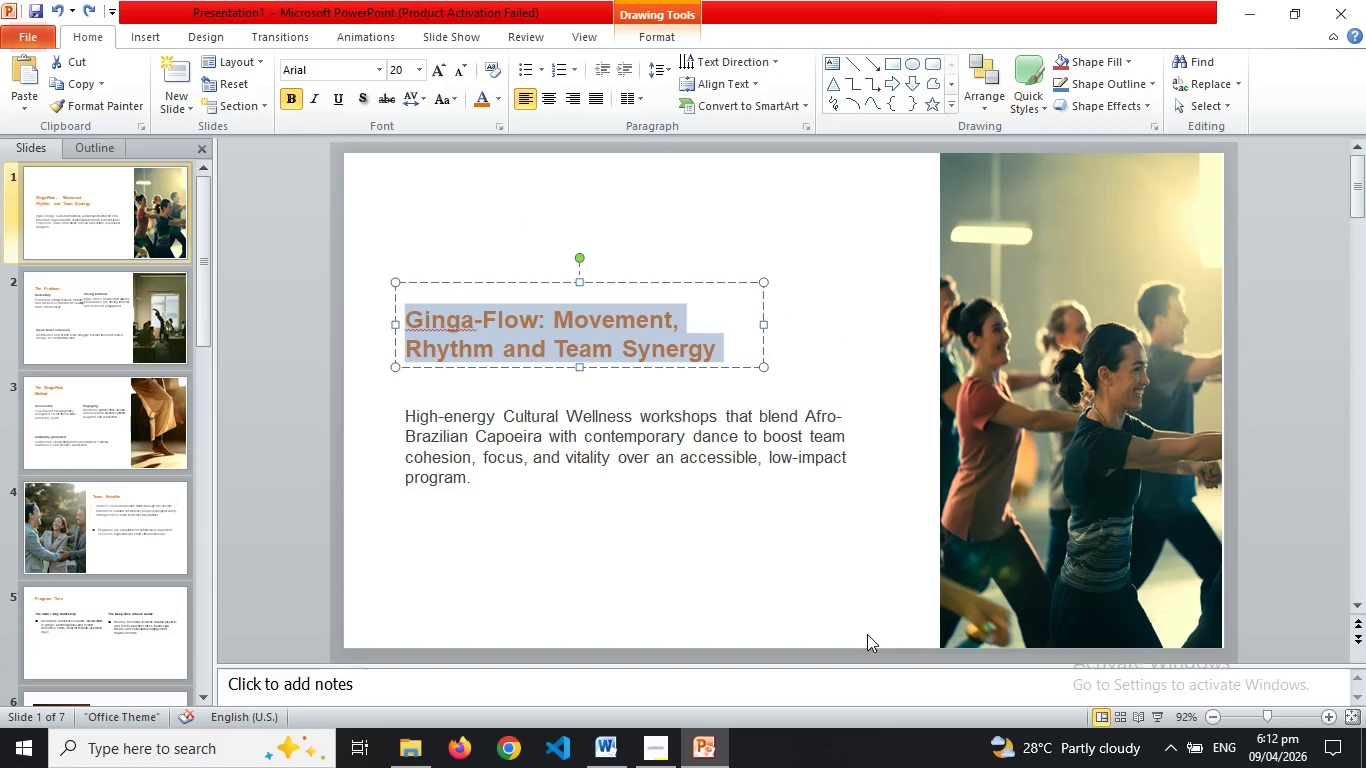 
key(Control+Y)
 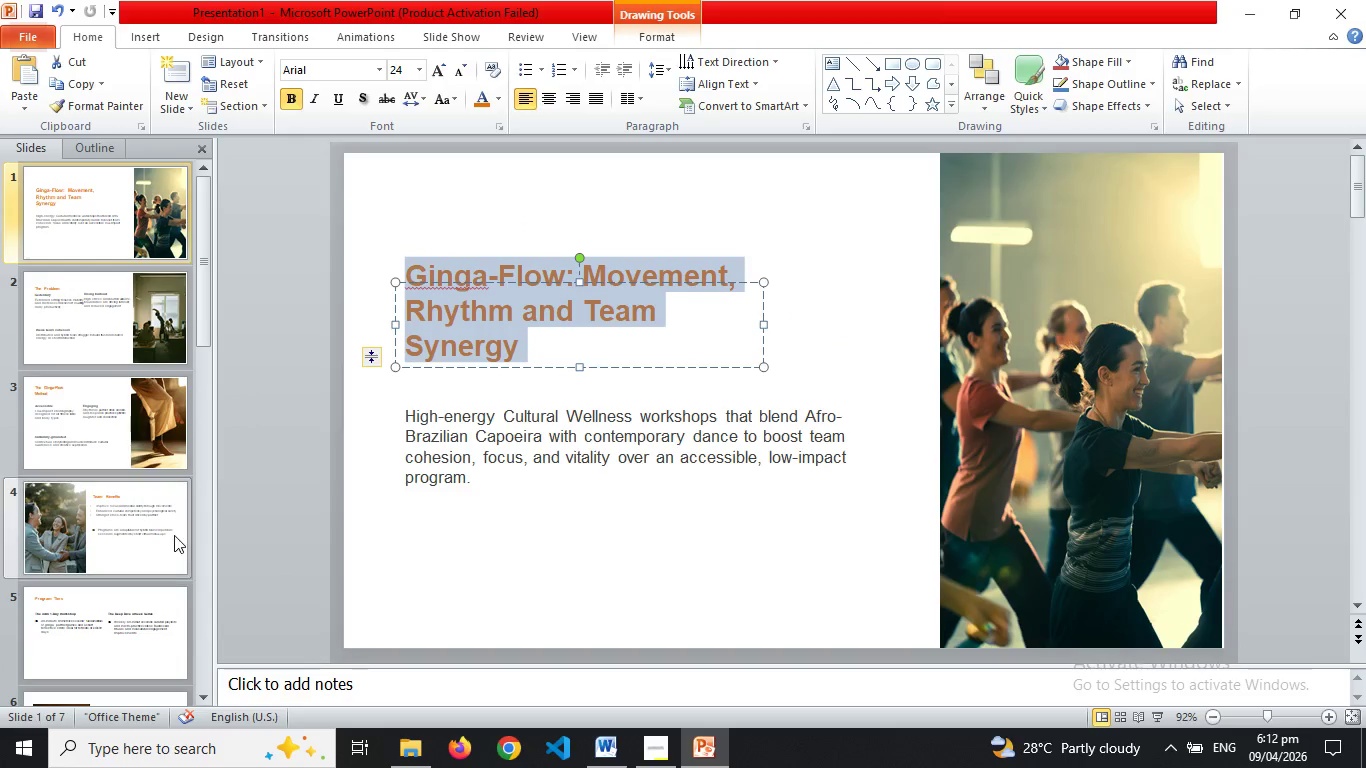 
left_click([170, 532])
 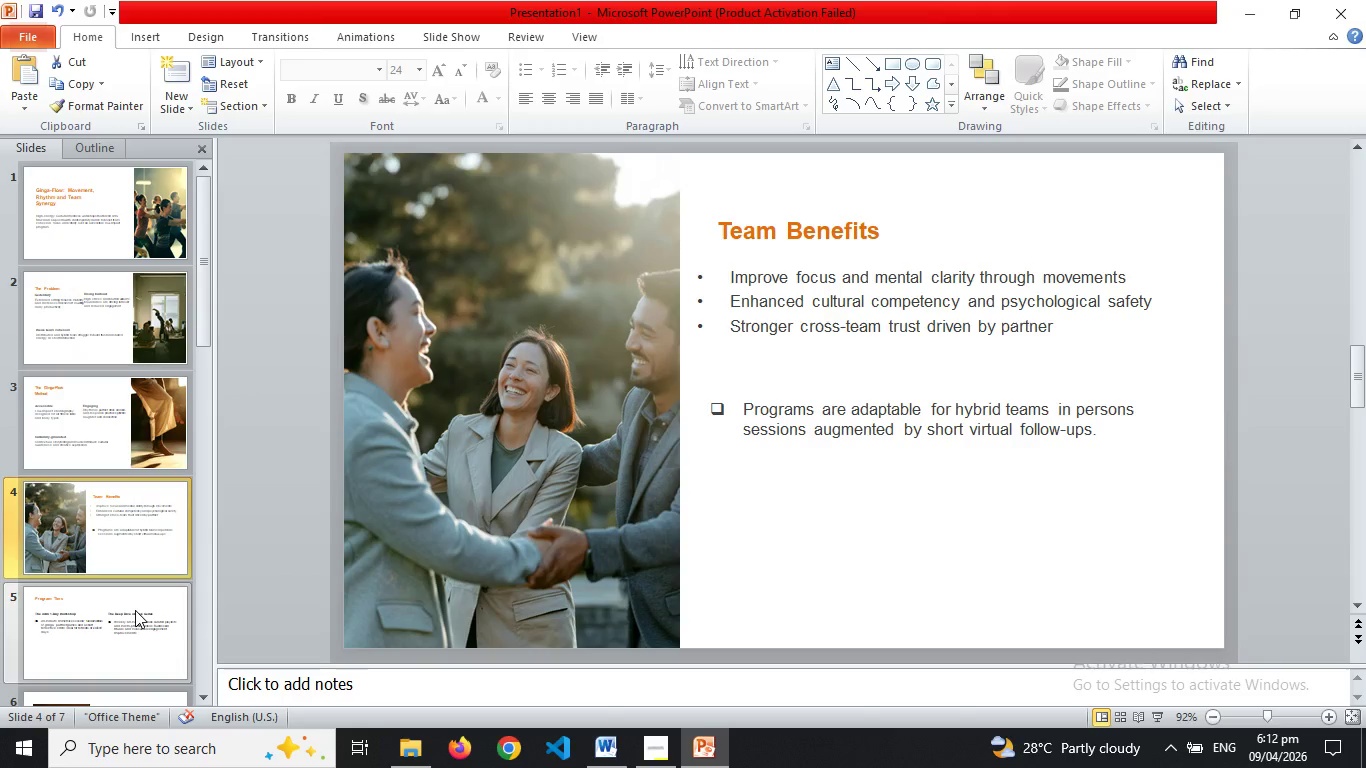 
left_click([135, 610])
 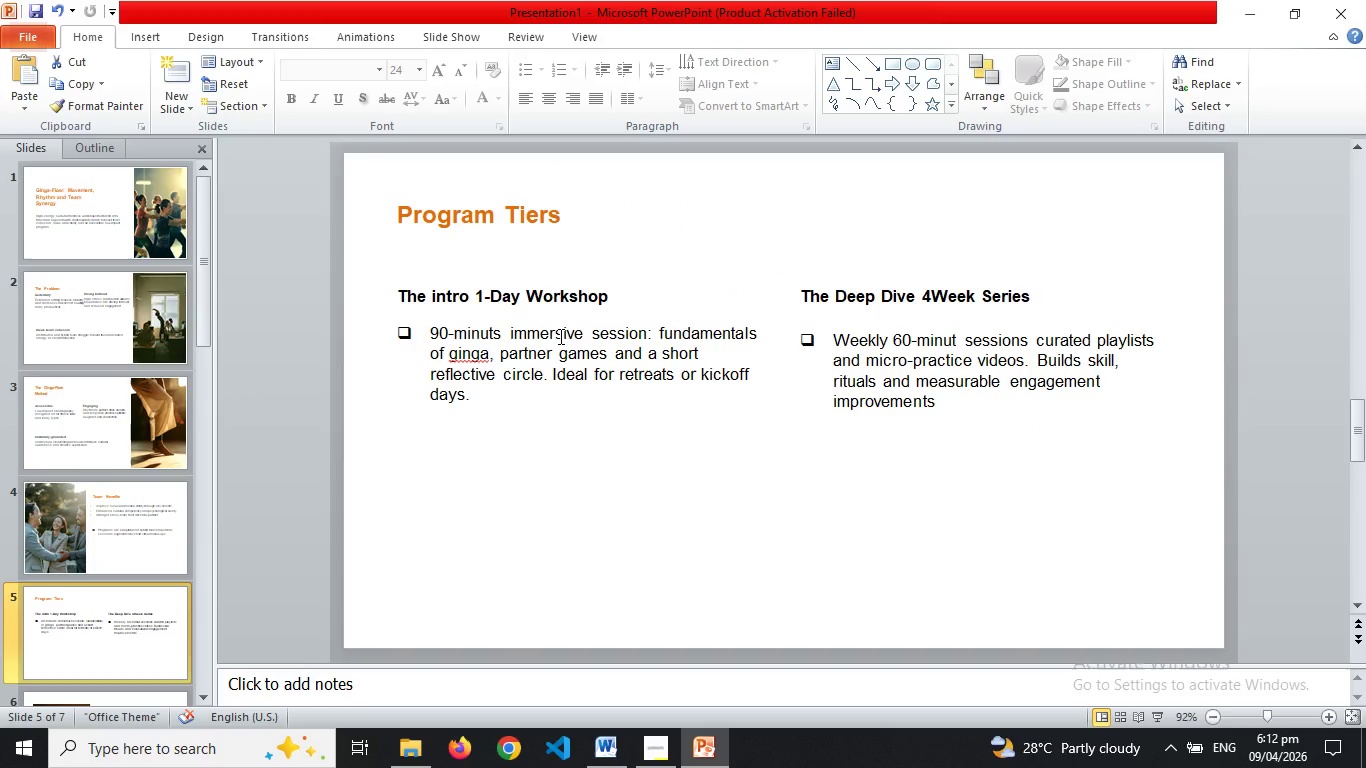 
left_click([559, 336])
 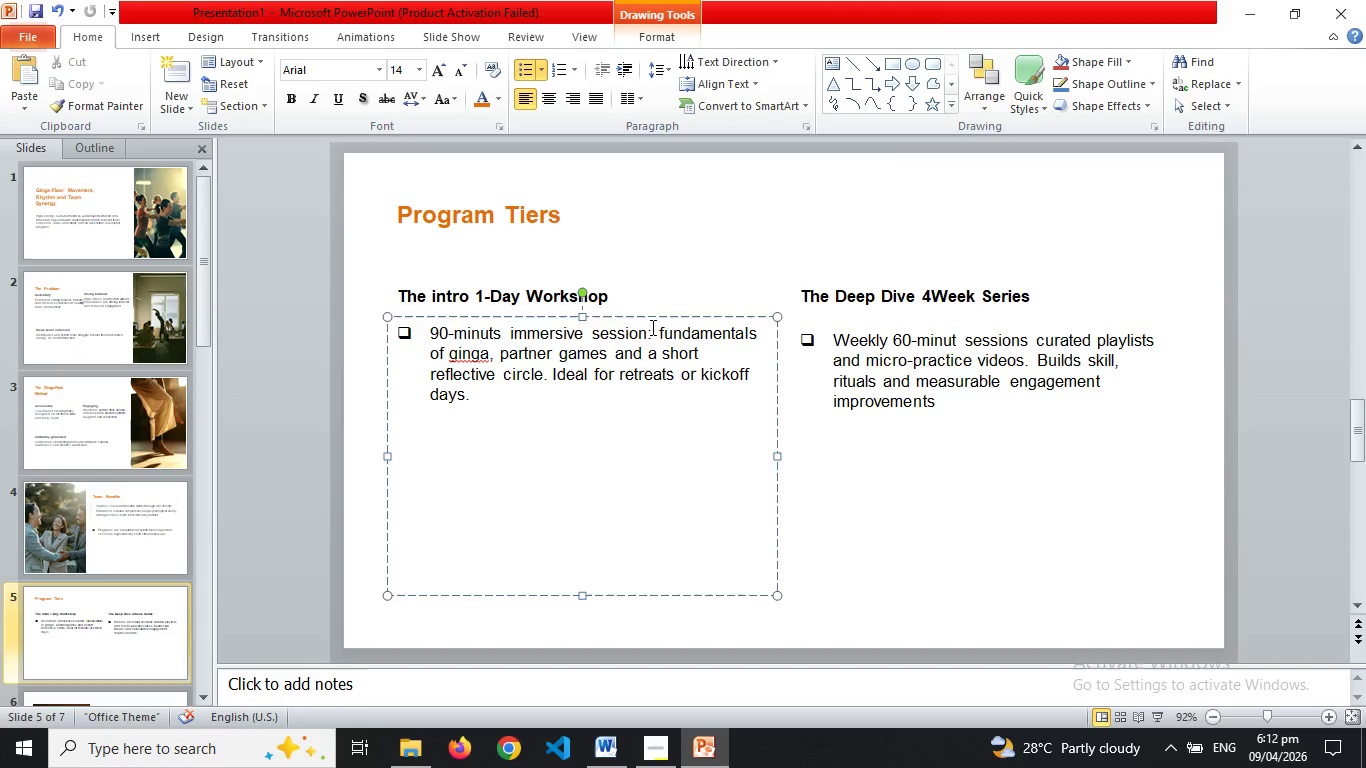 
left_click([686, 334])
 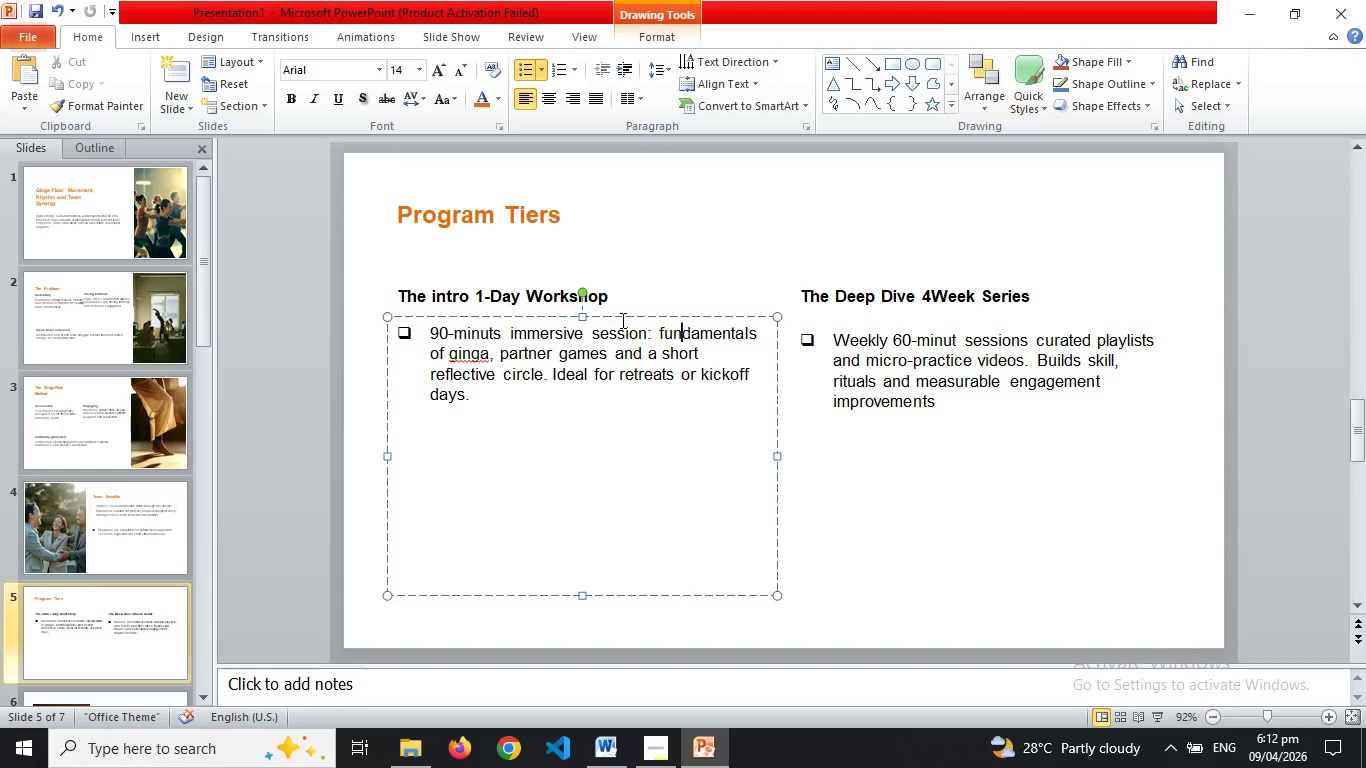 
wait(6.89)
 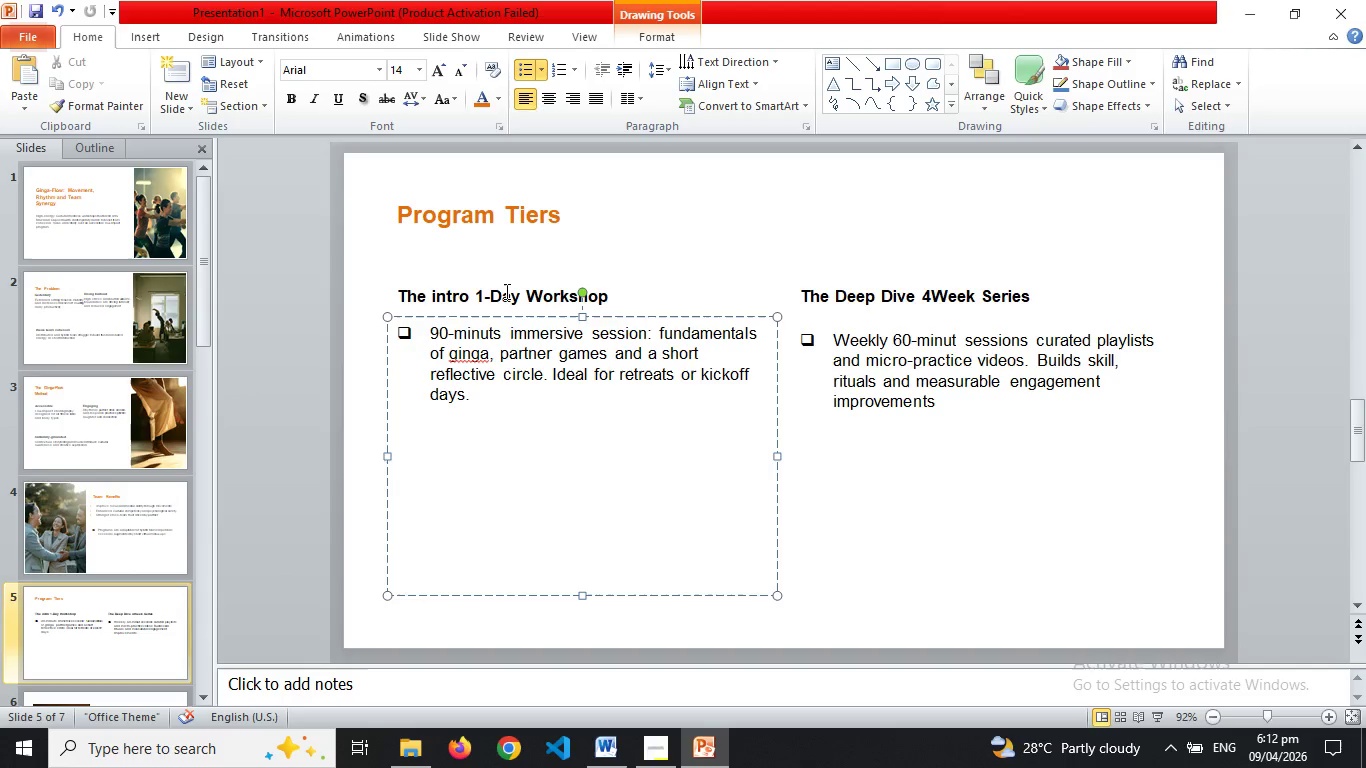 
left_click([113, 312])
 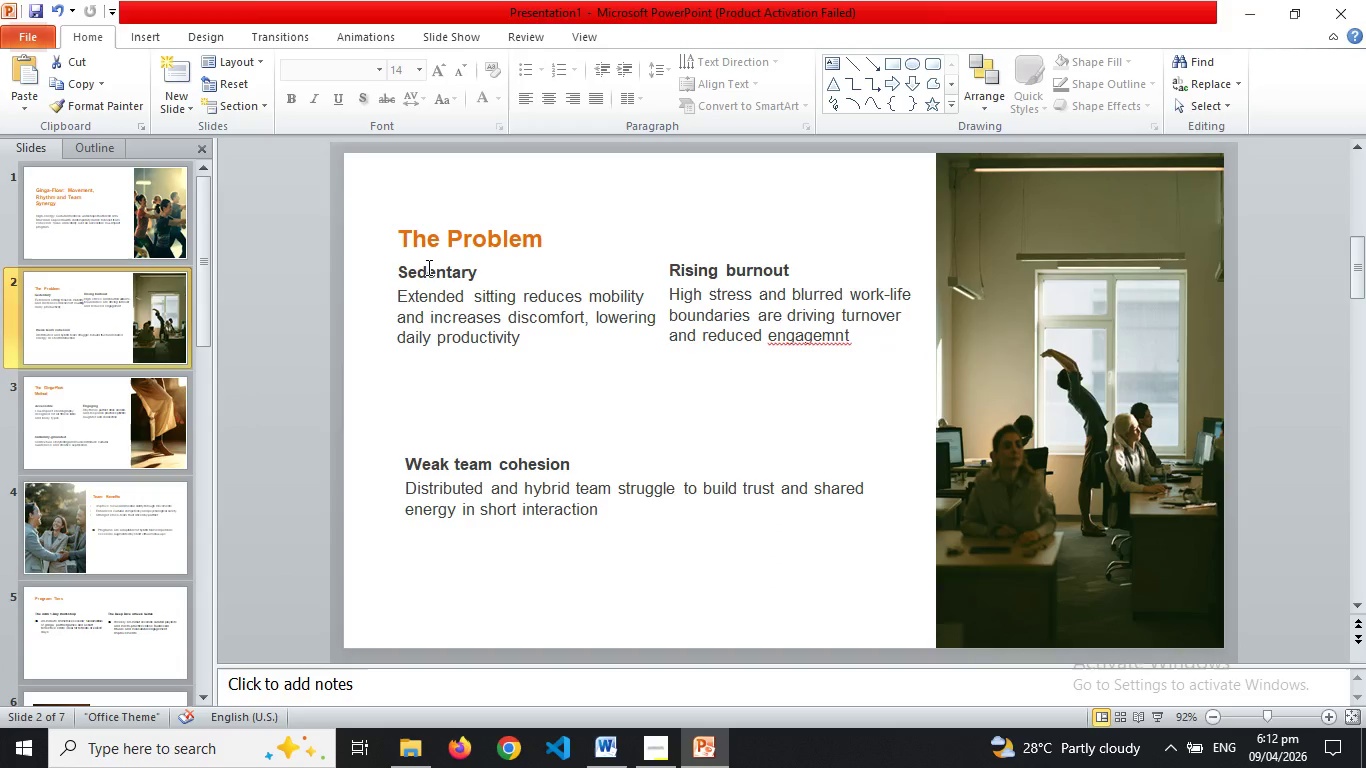 
double_click([427, 267])
 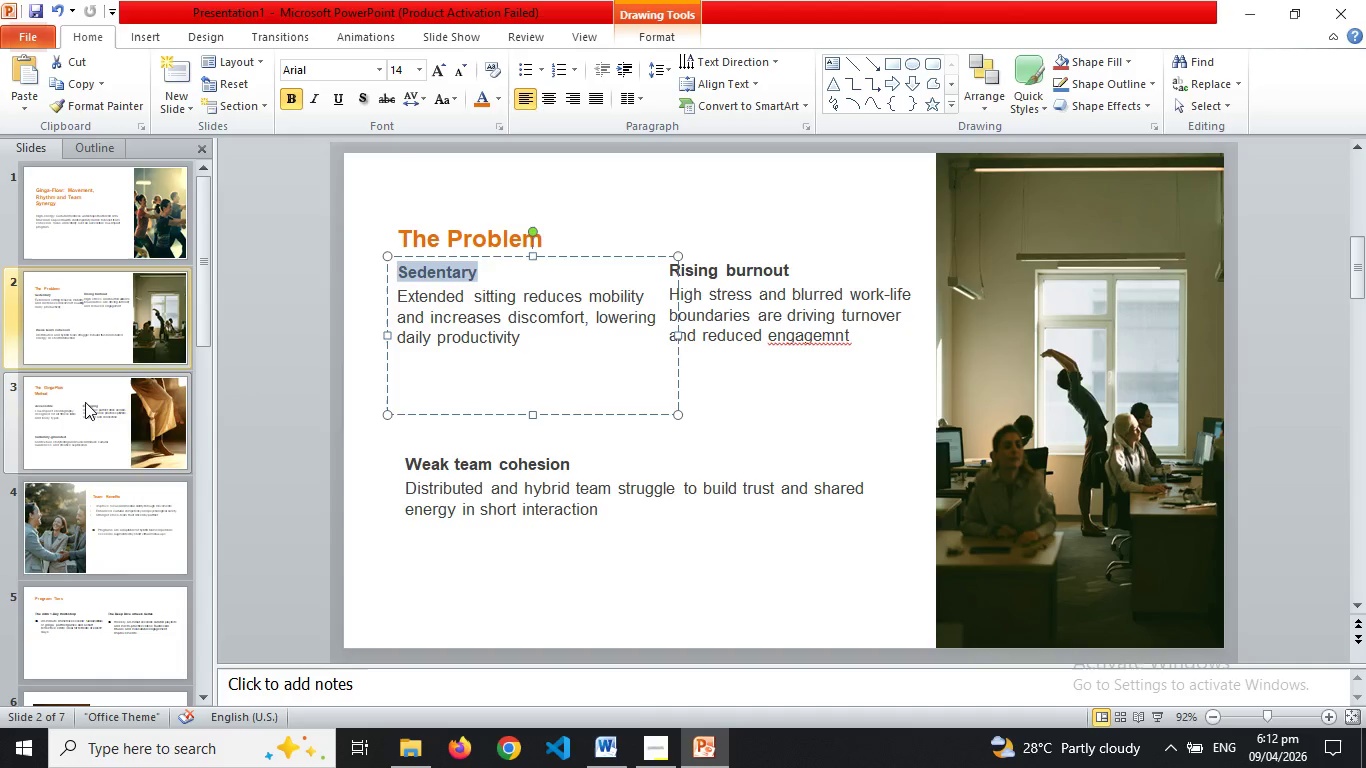 
left_click([85, 409])
 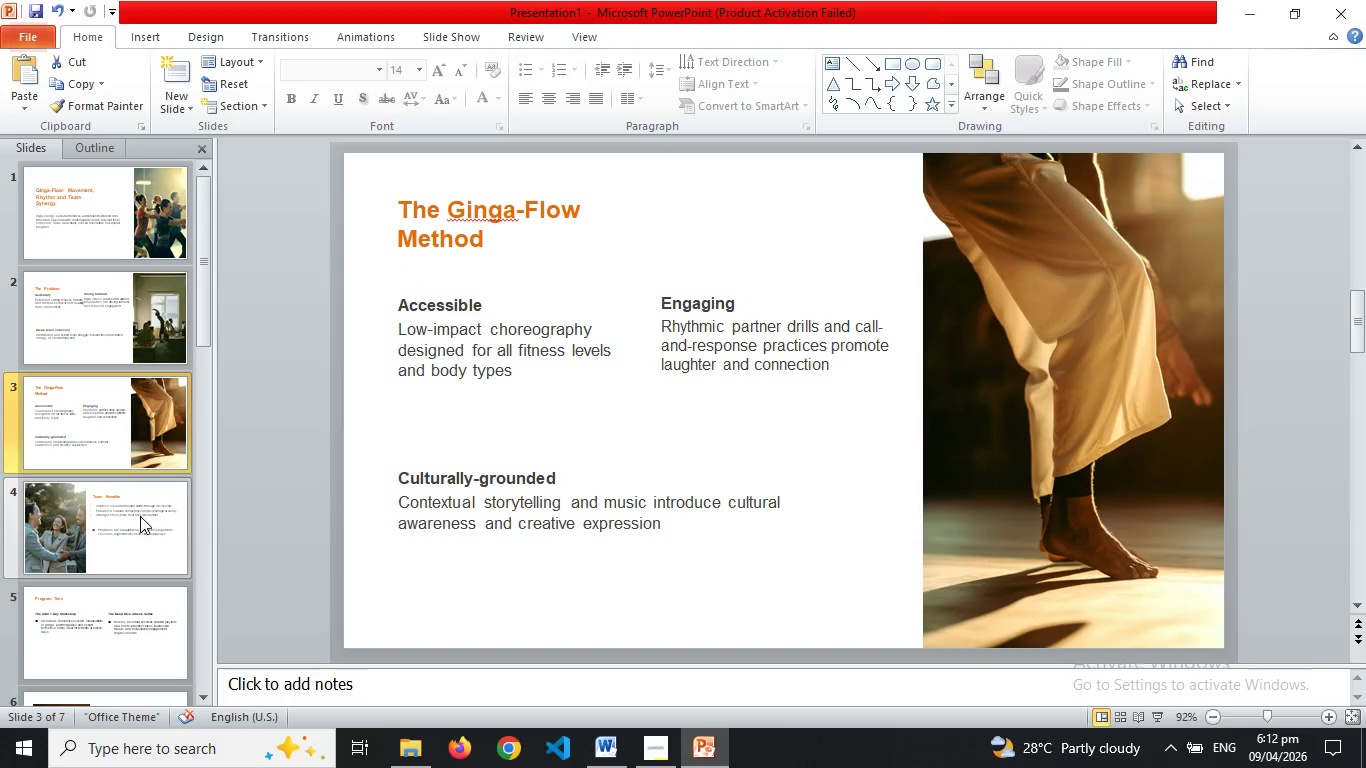 
left_click([138, 516])
 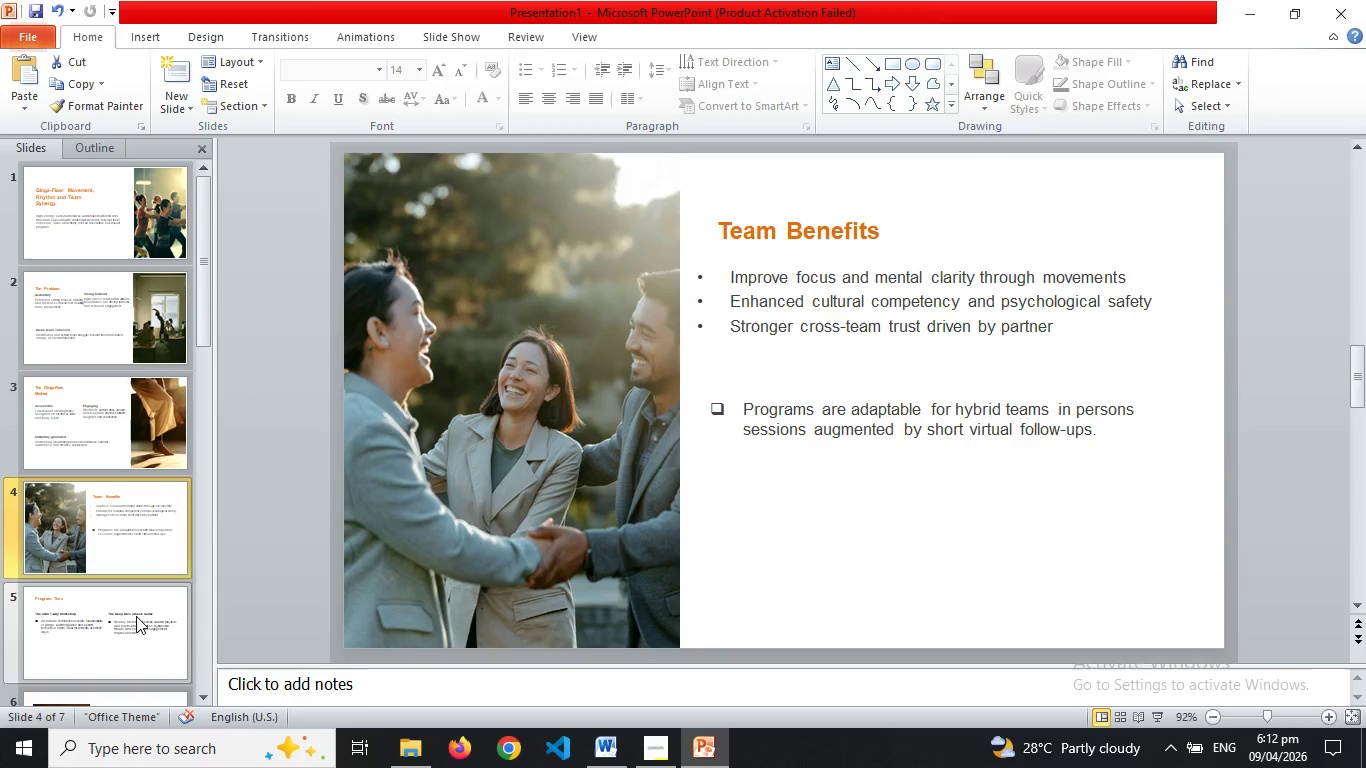 
left_click([136, 616])
 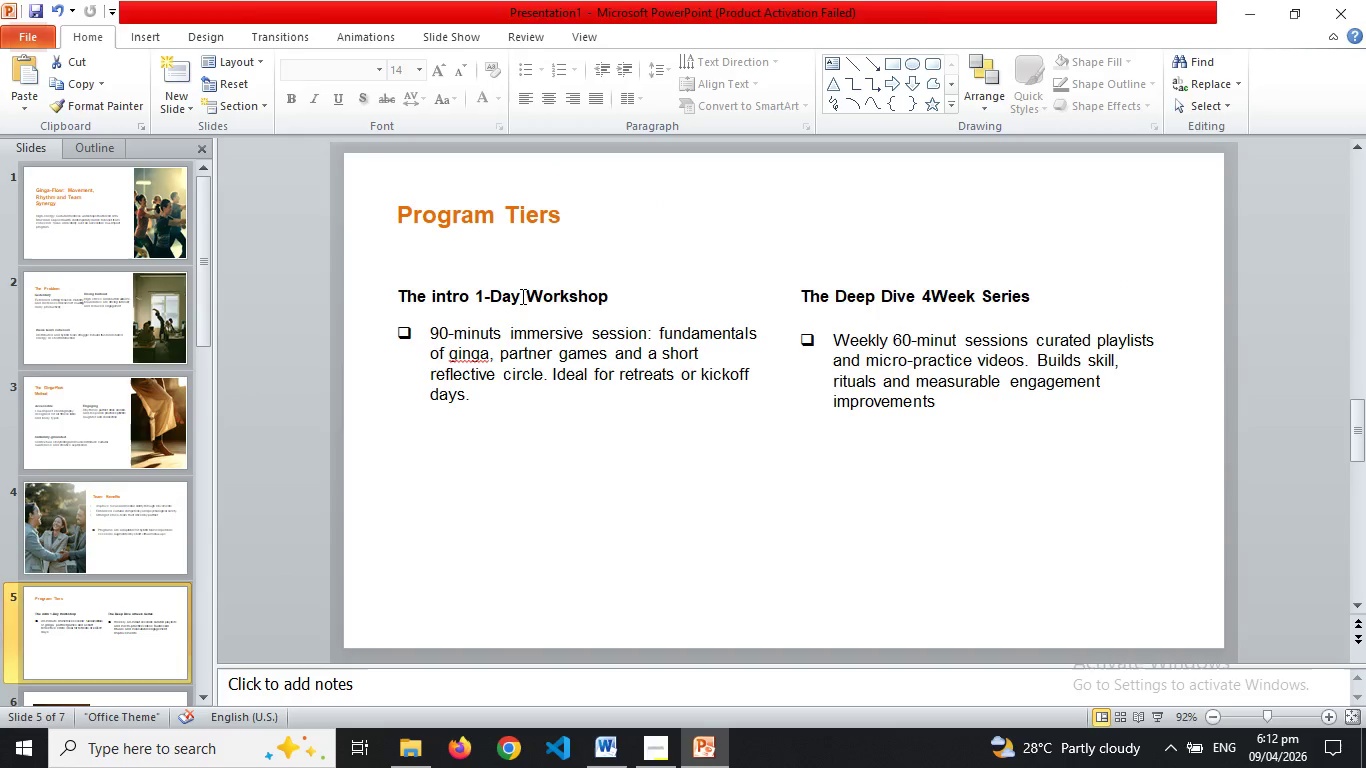 
double_click([521, 296])
 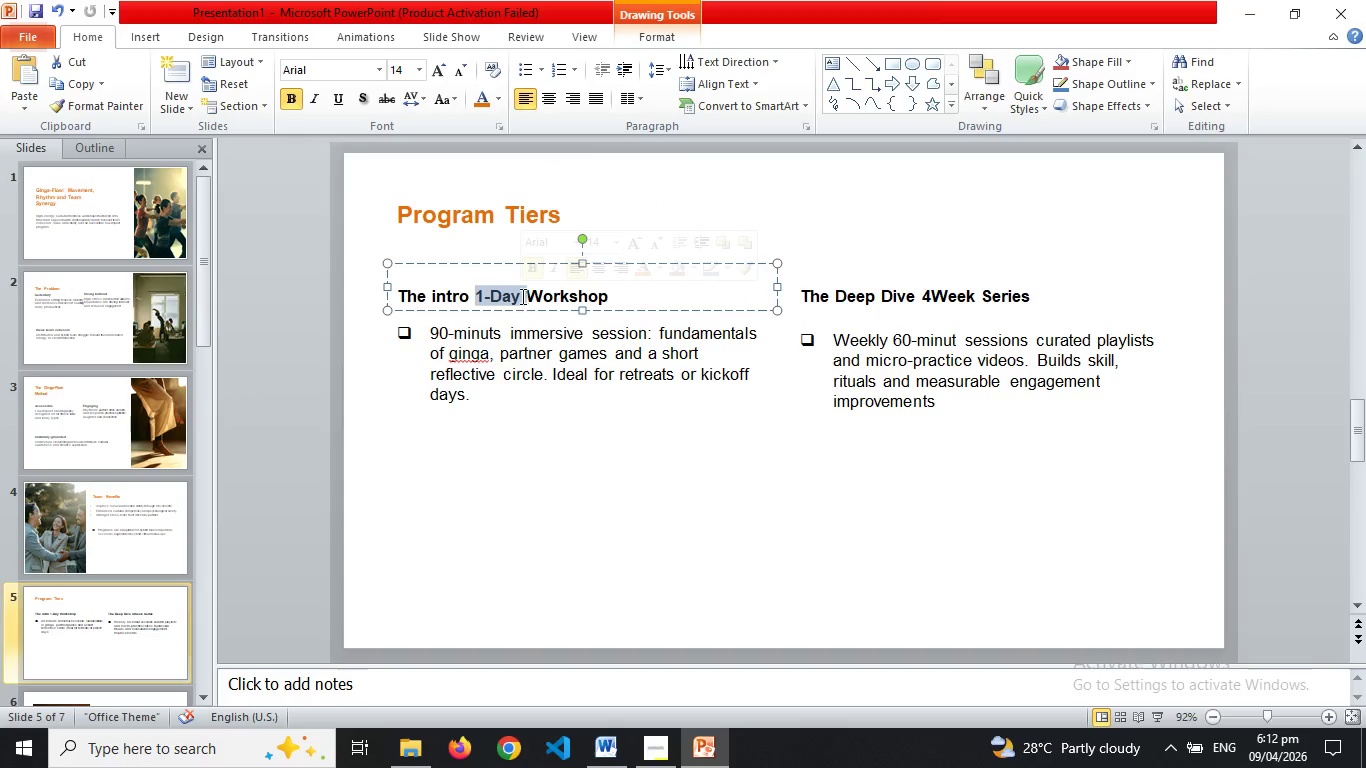 
triple_click([521, 296])
 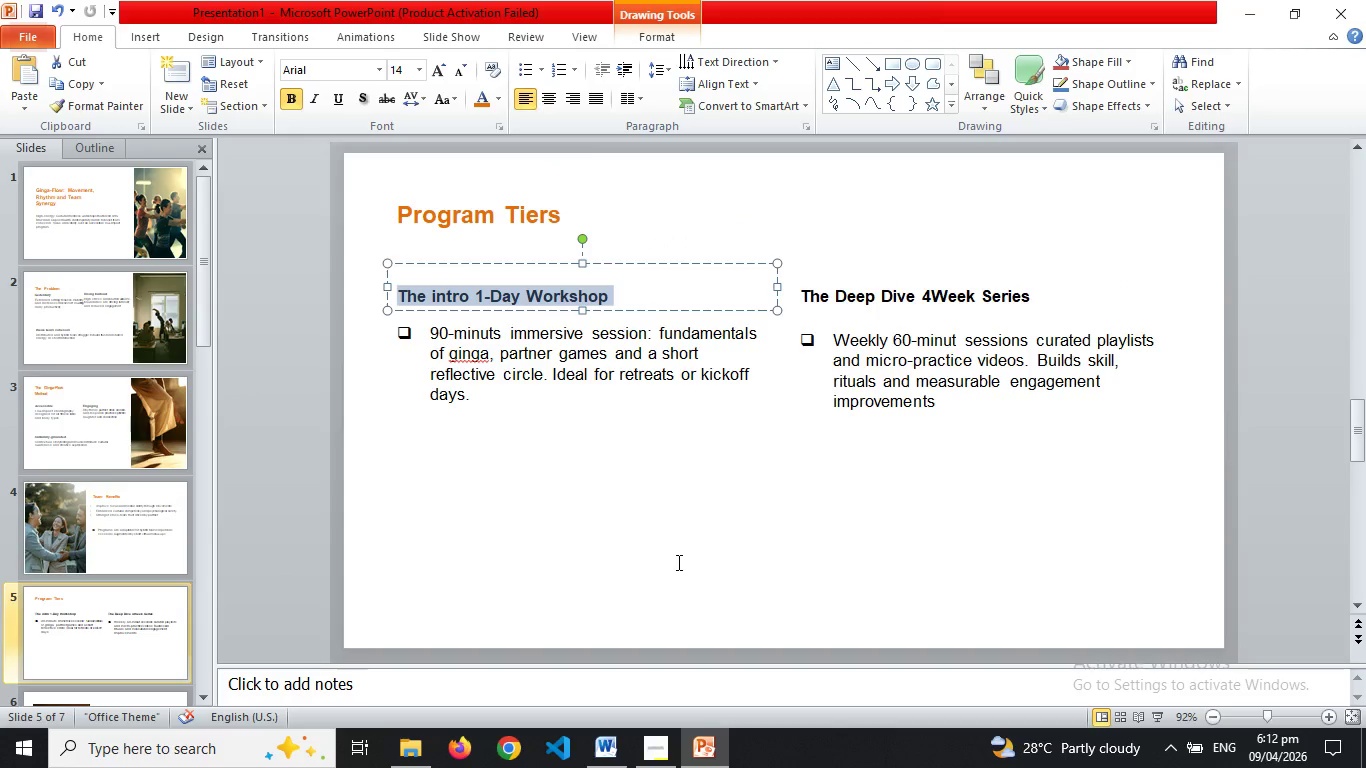 
left_click([677, 562])
 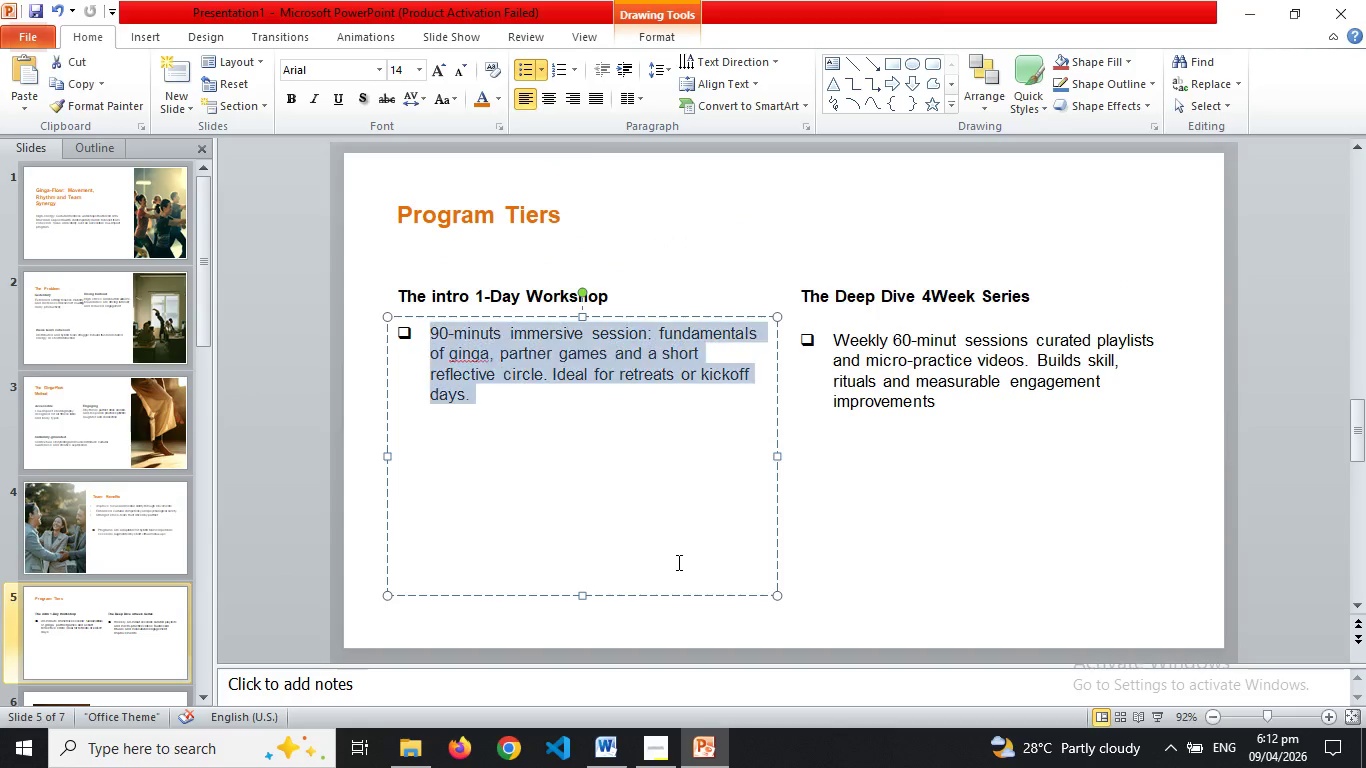 
key(Control+A)
 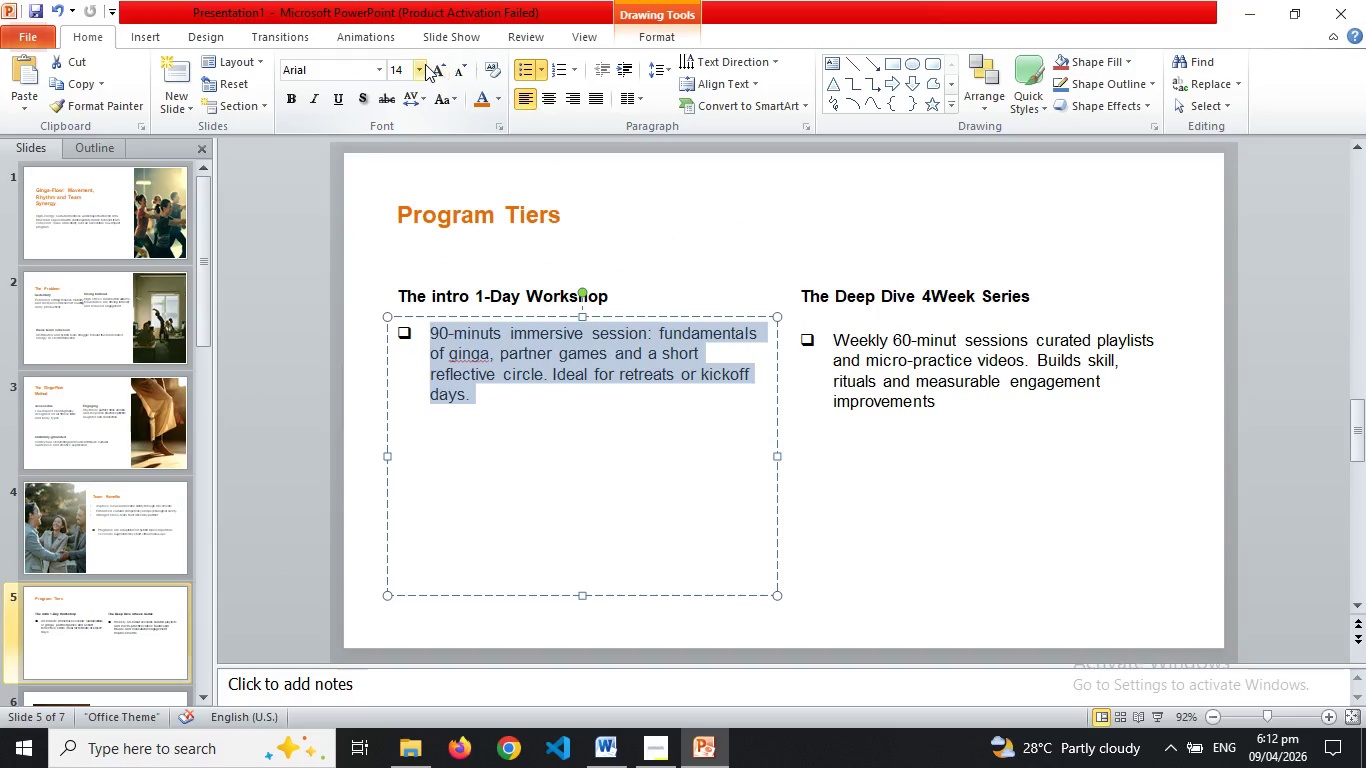 
left_click([425, 64])
 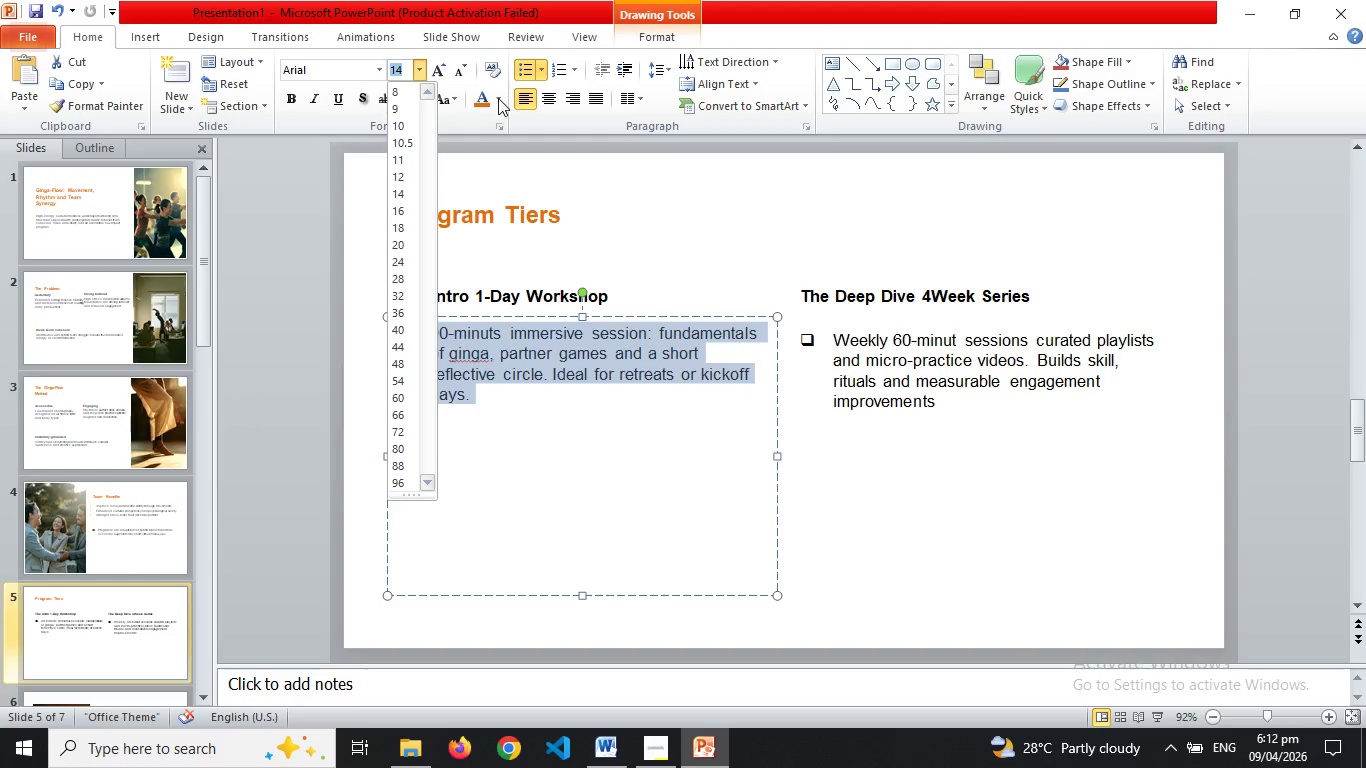 
left_click([498, 99])
 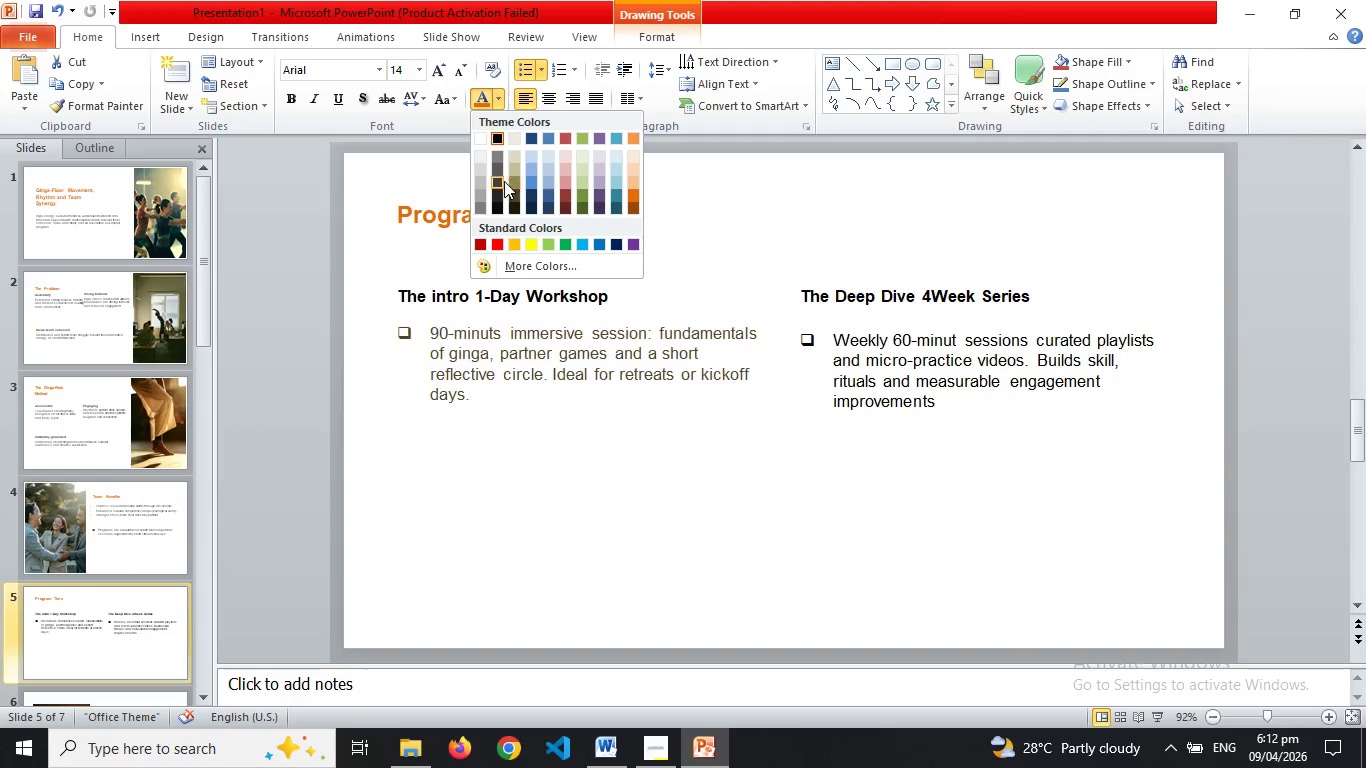 
left_click([498, 182])
 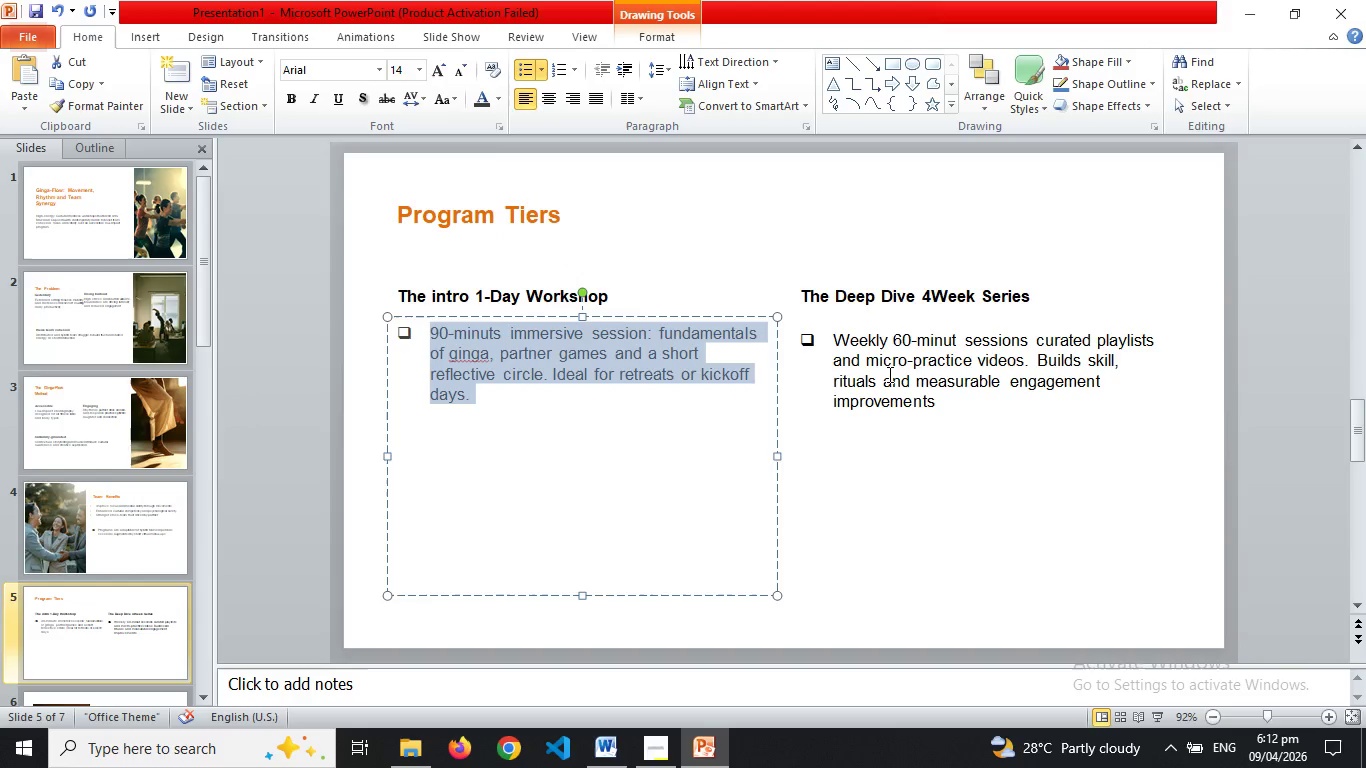 
left_click([888, 375])
 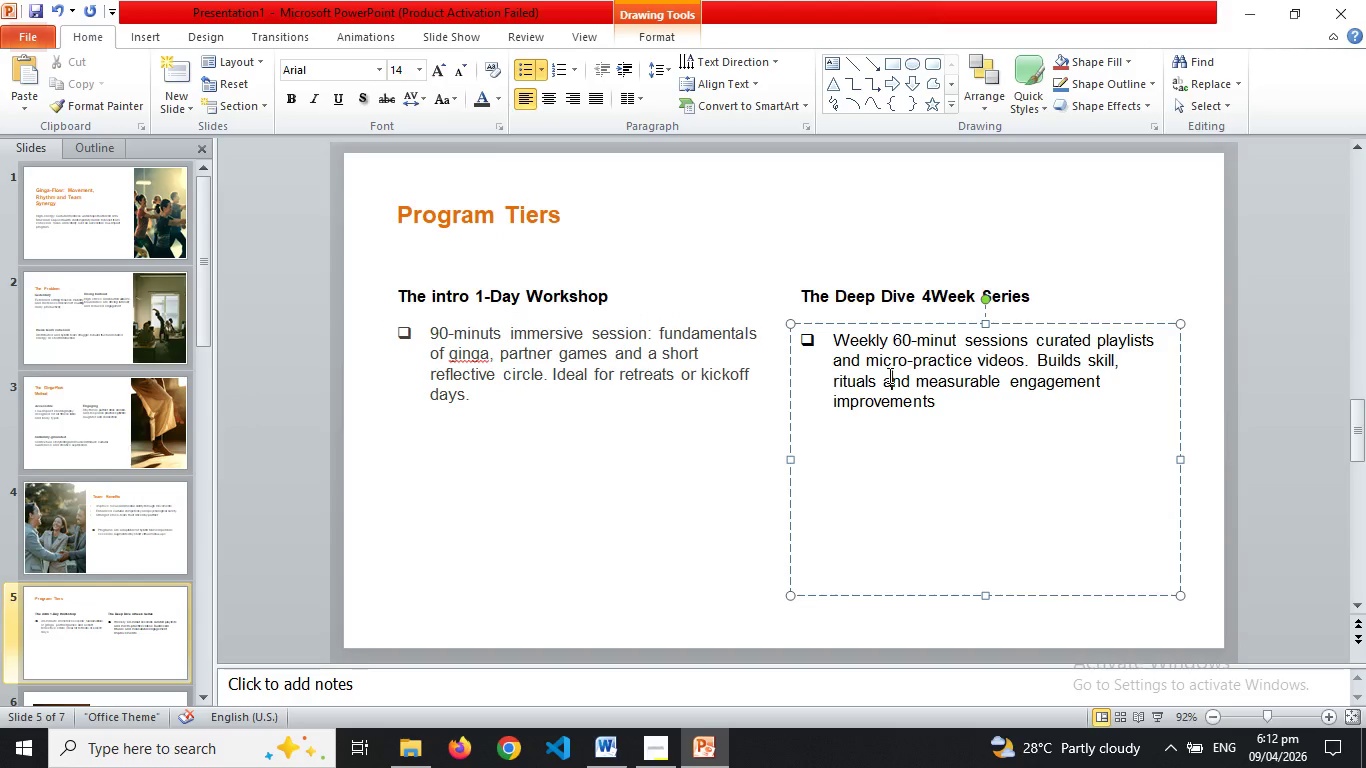 
key(Control+A)
 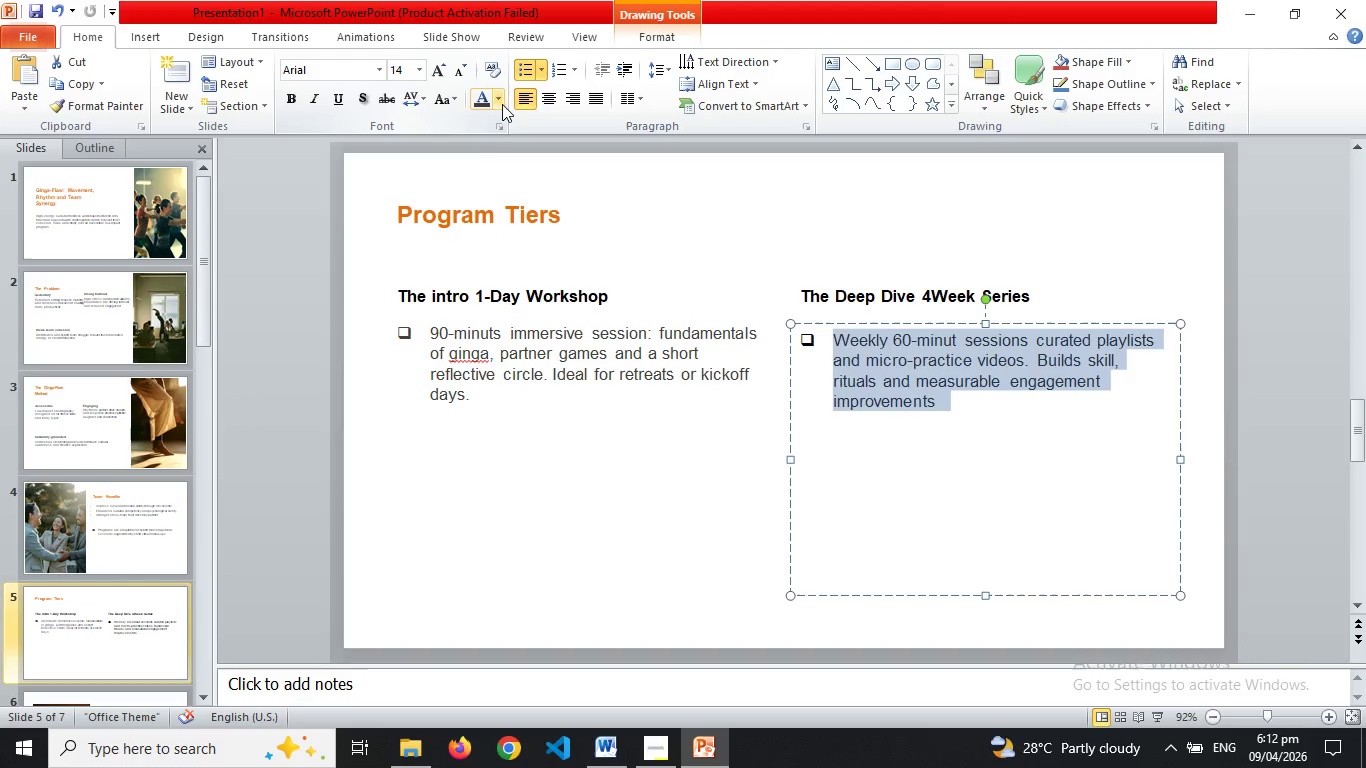 
left_click([502, 103])
 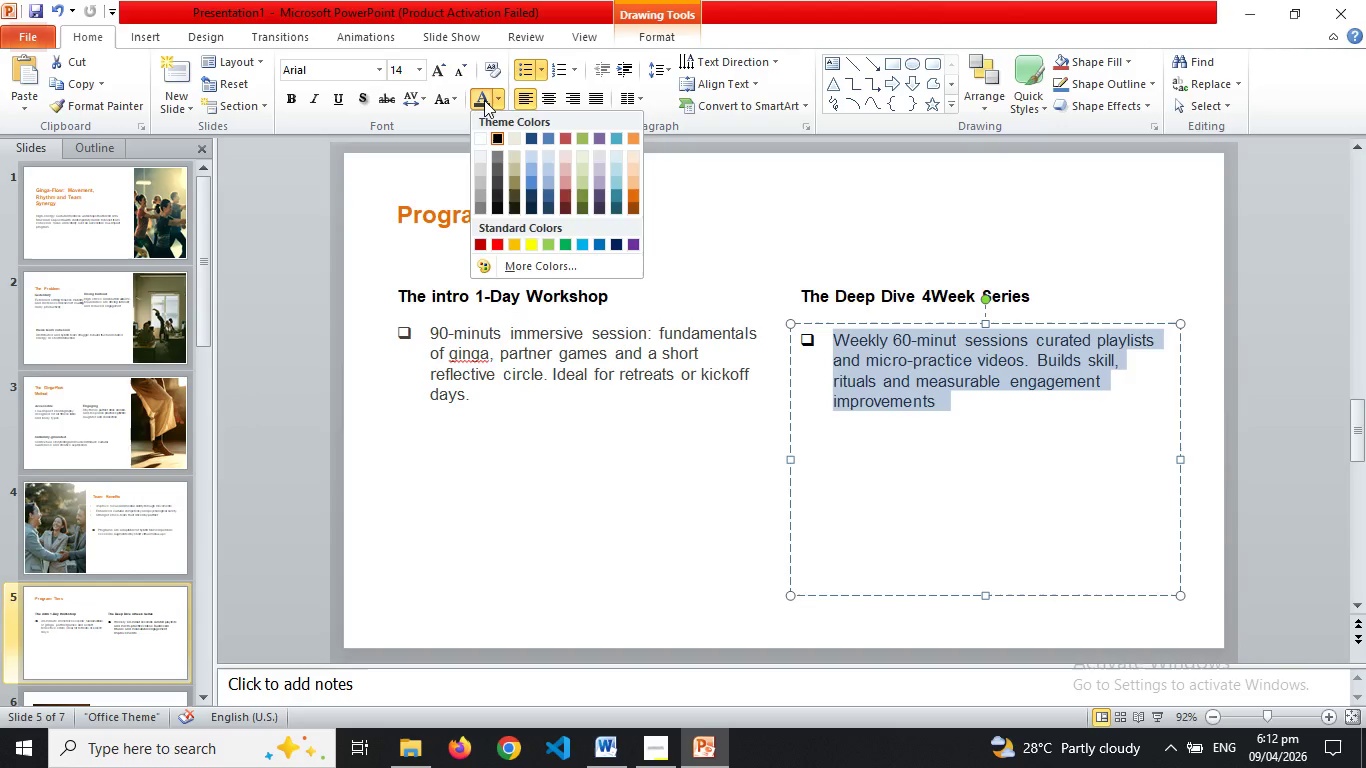 
left_click([484, 100])
 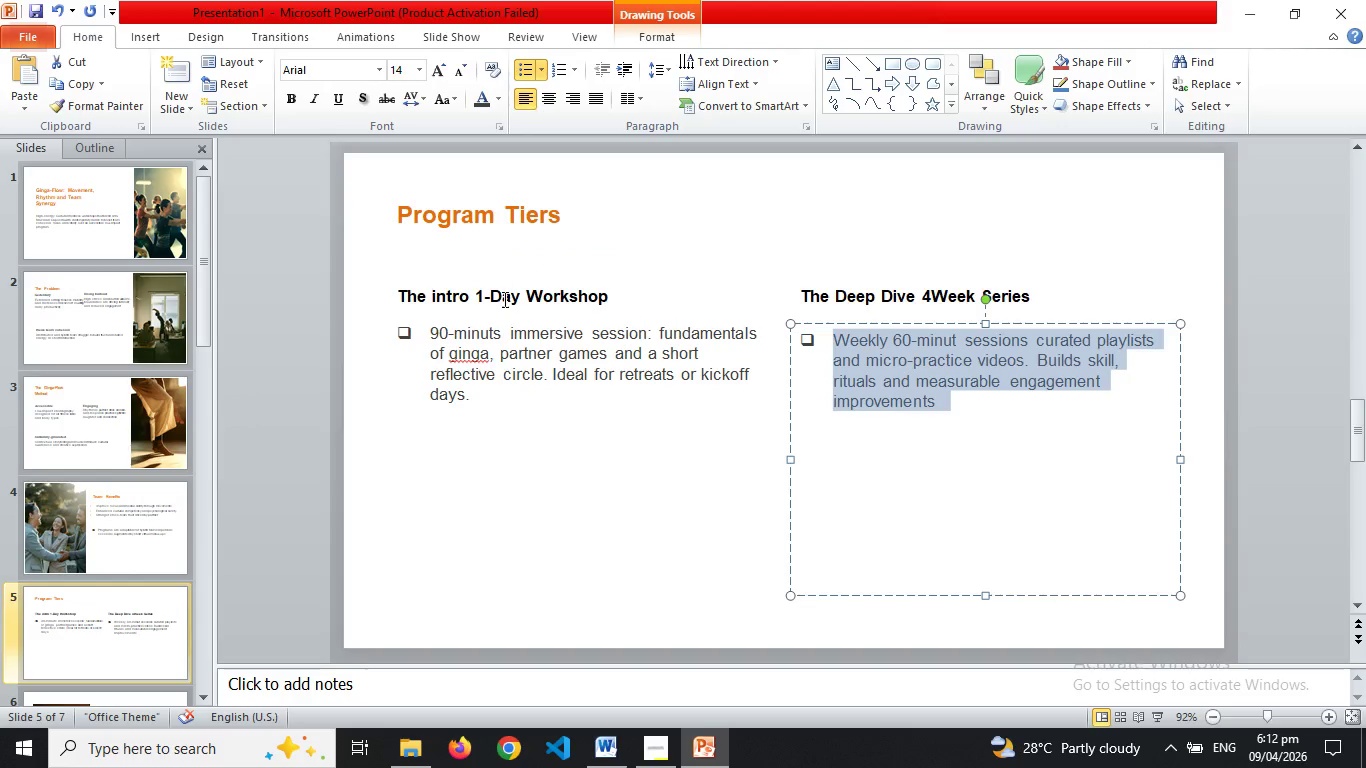 
double_click([503, 300])
 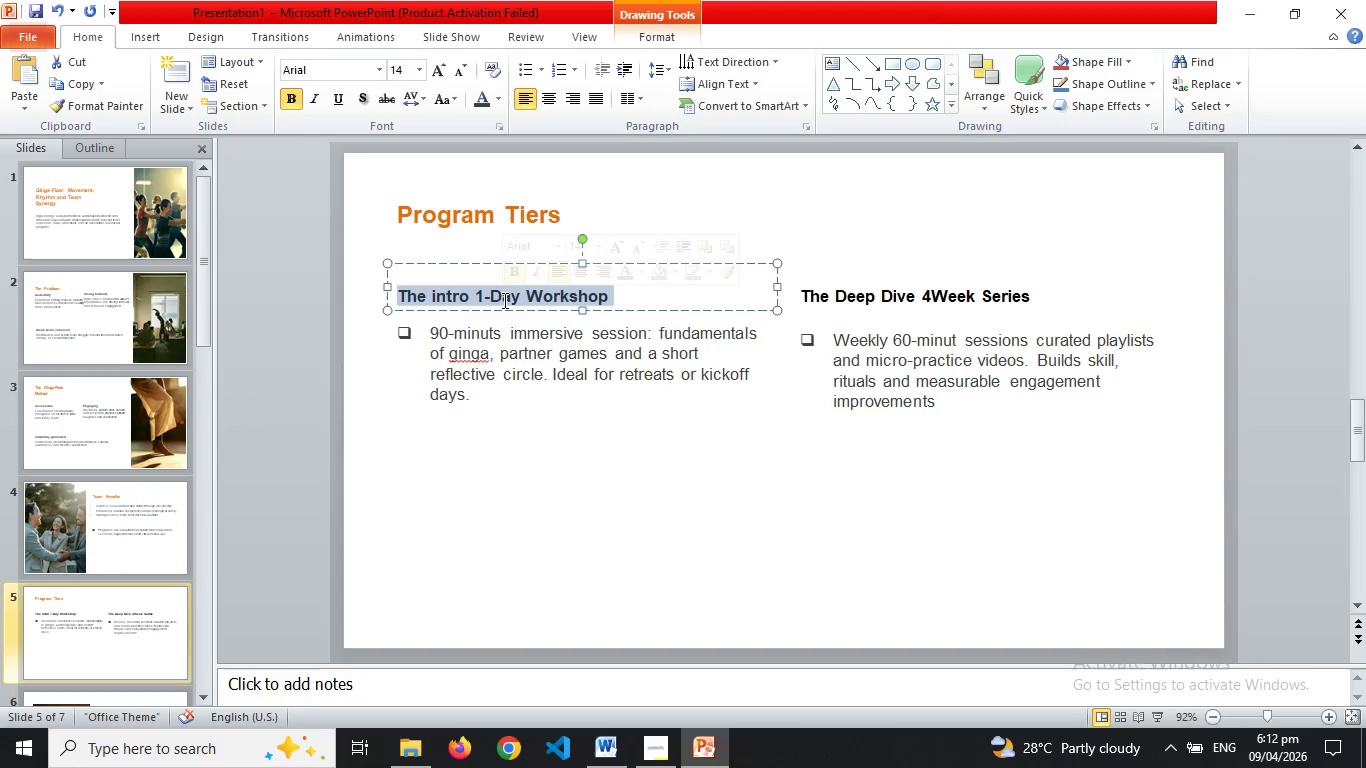 
triple_click([503, 300])
 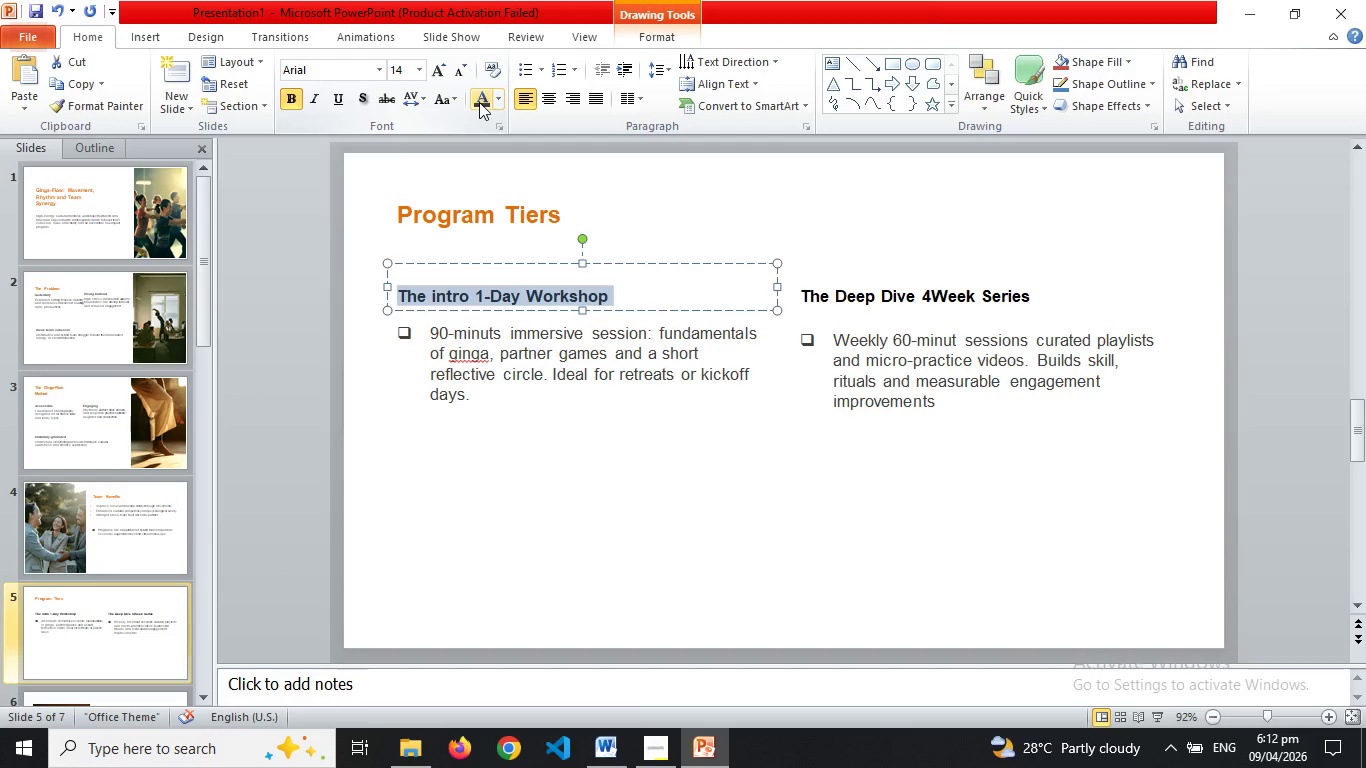 
left_click([479, 102])
 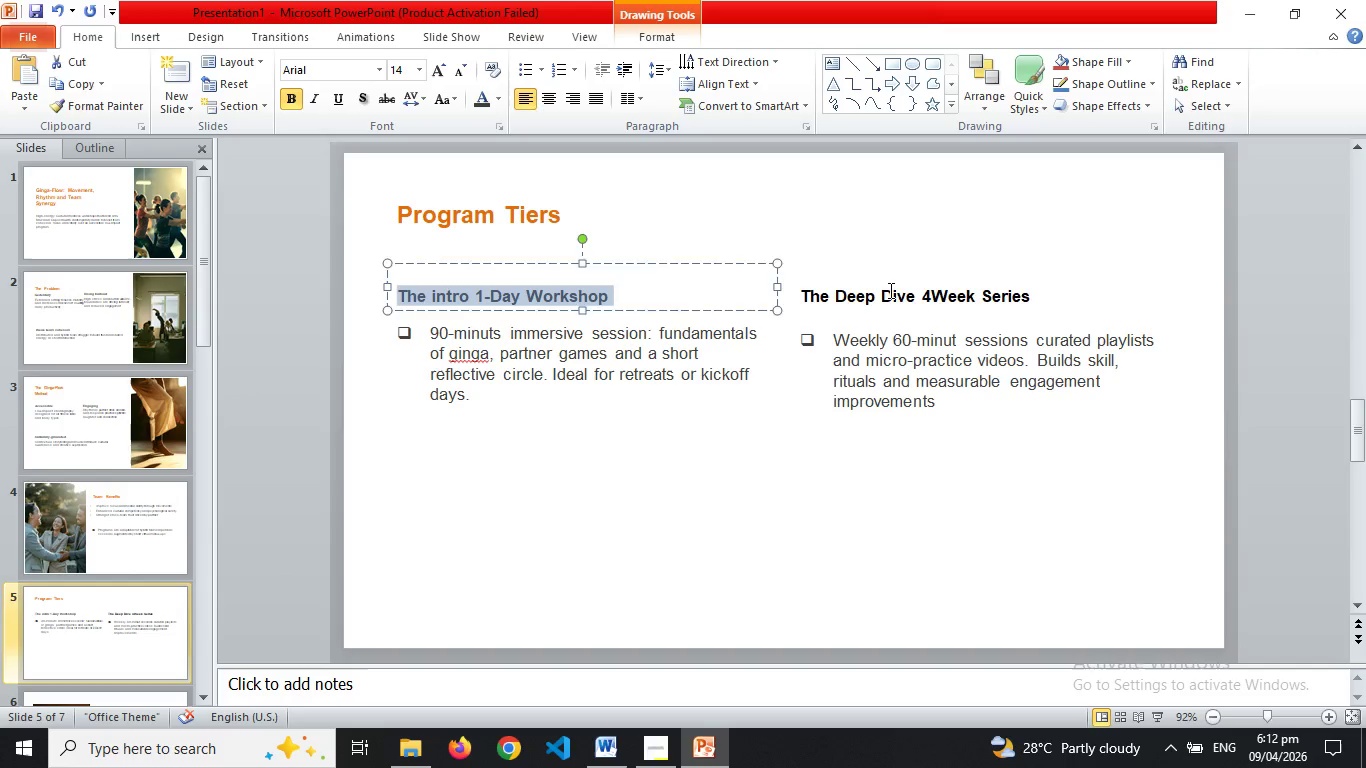 
double_click([889, 290])
 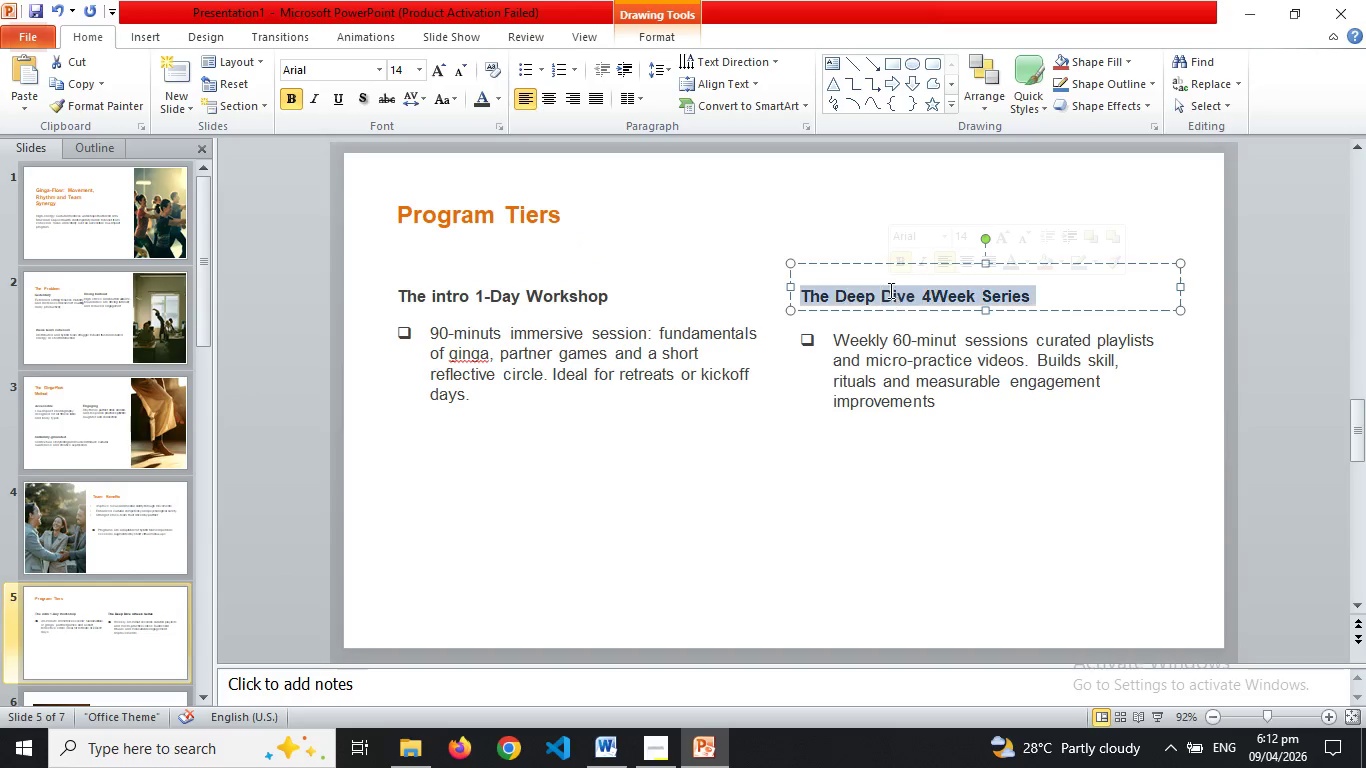 
triple_click([889, 290])
 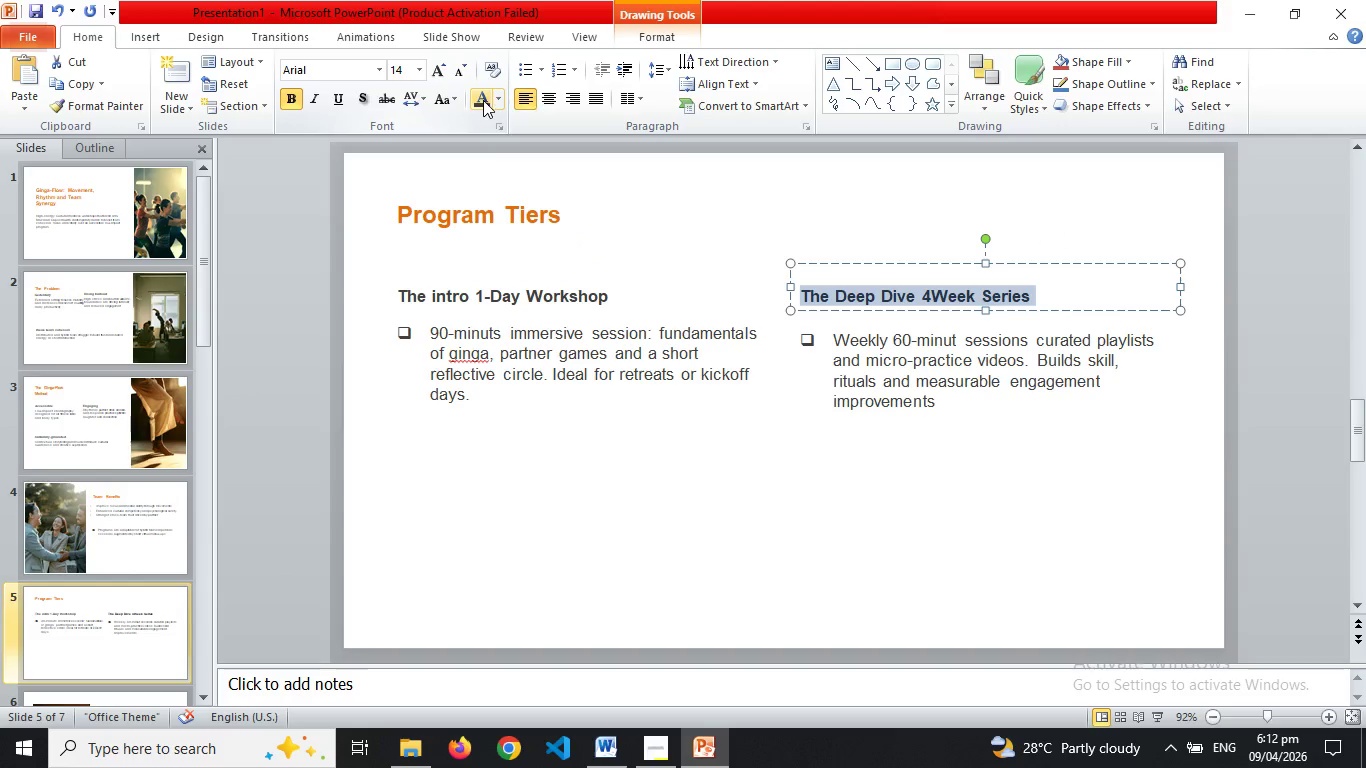 
left_click([485, 100])
 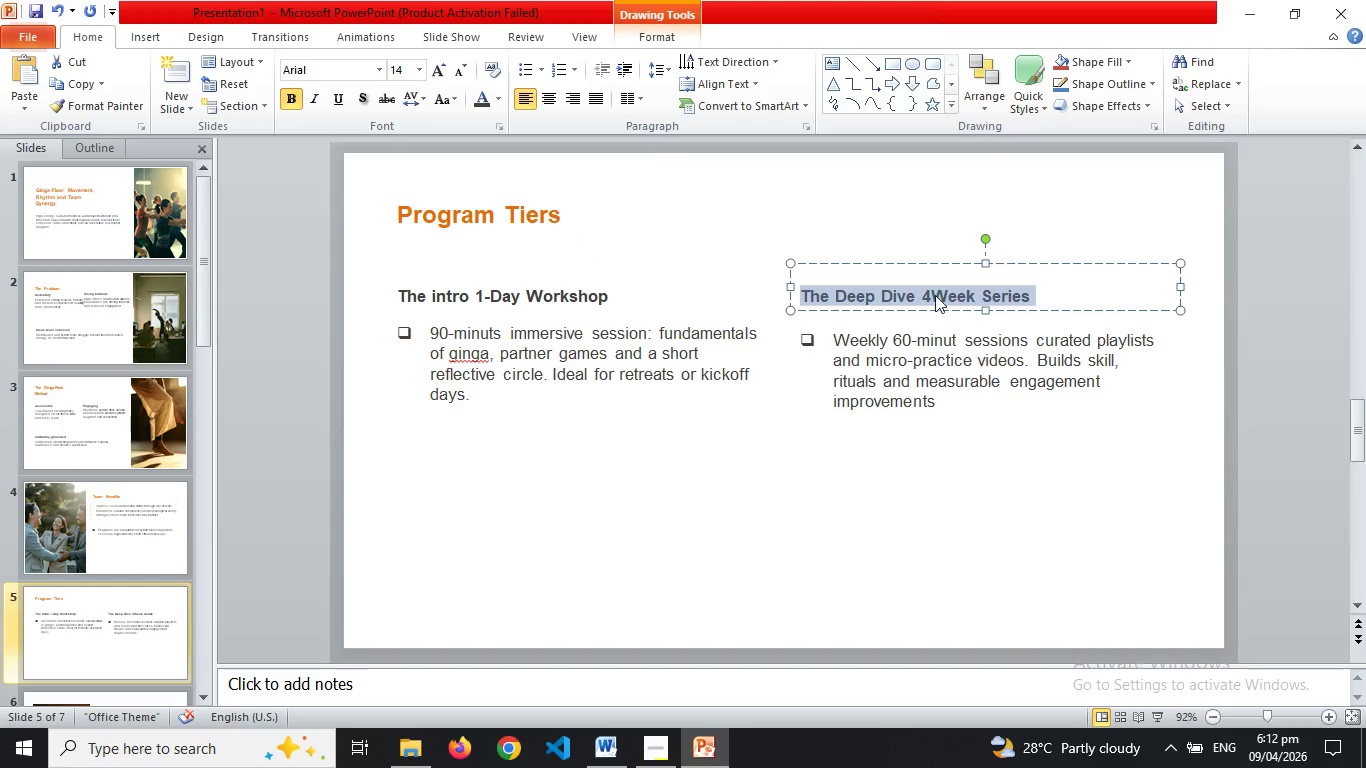 
left_click([934, 293])
 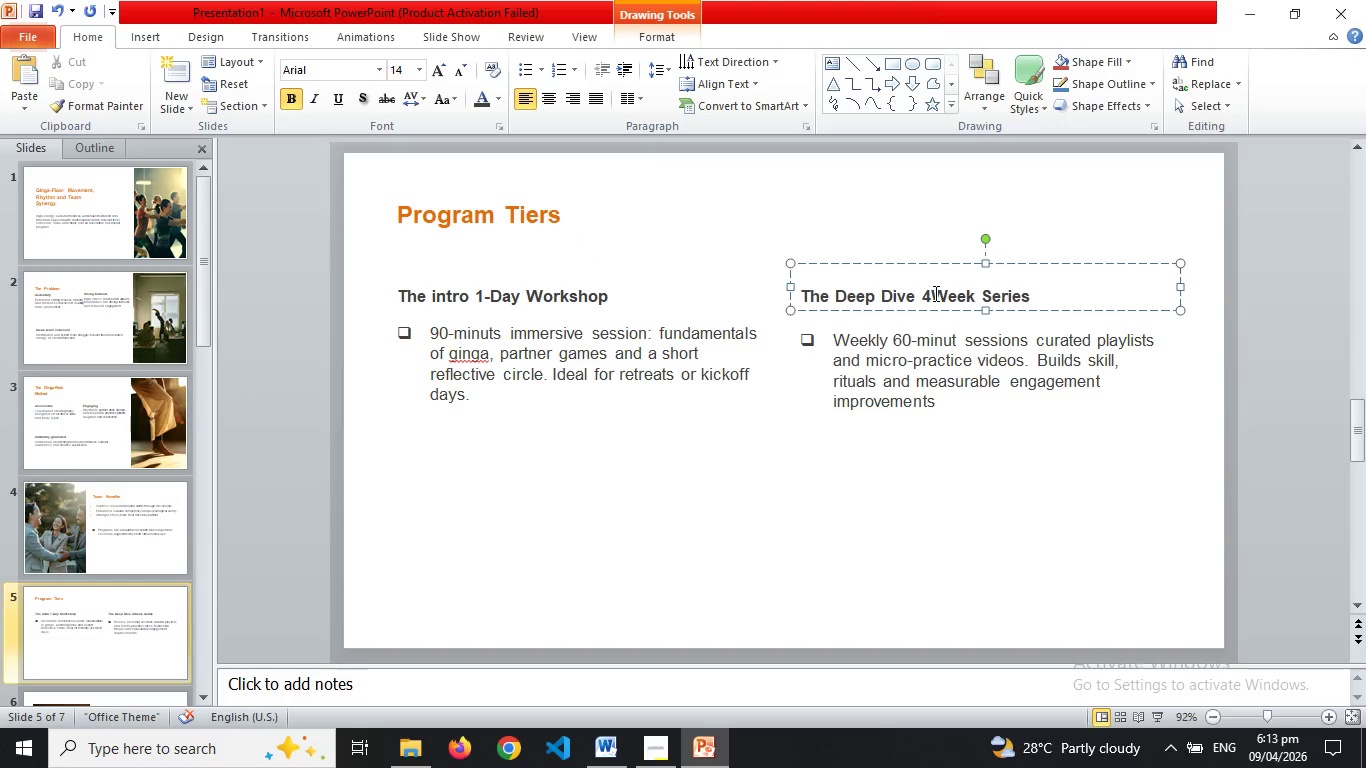 
key(Minus)
 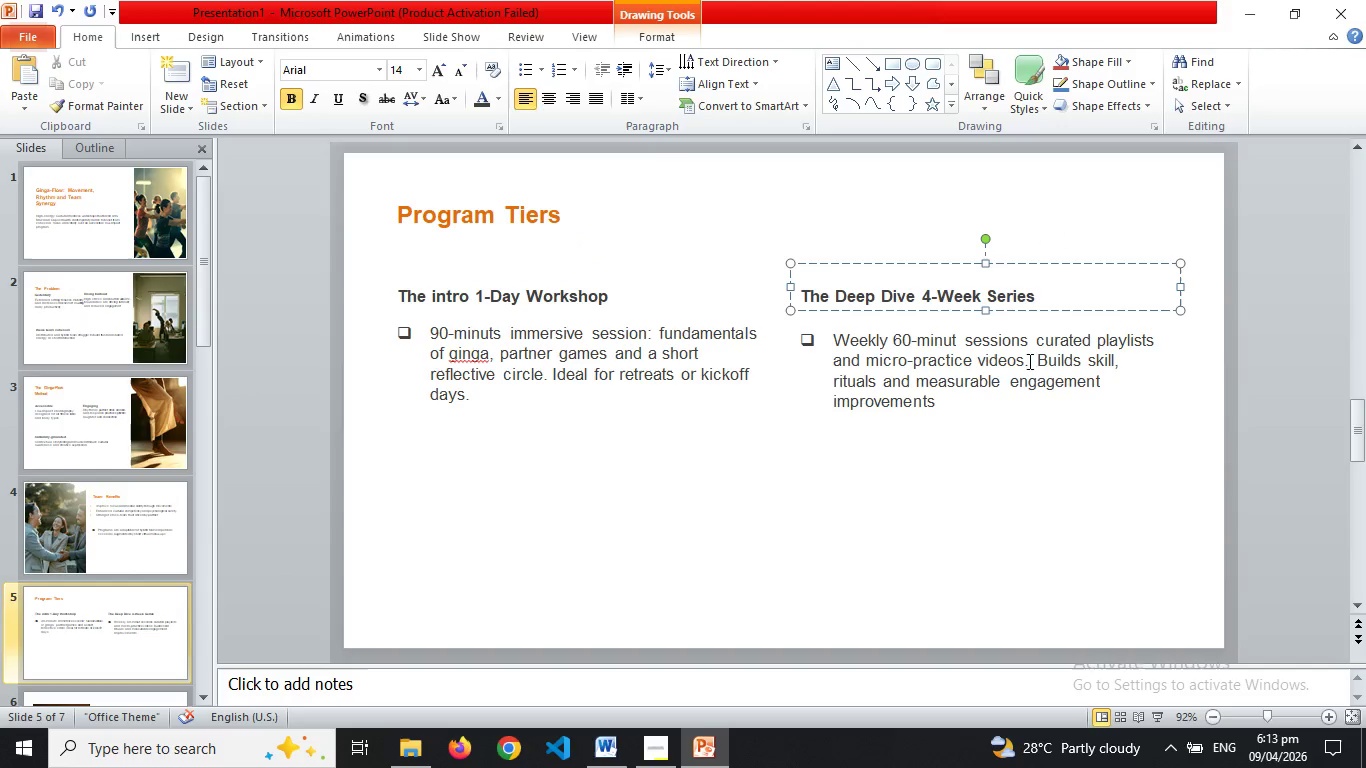 
left_click([1054, 443])
 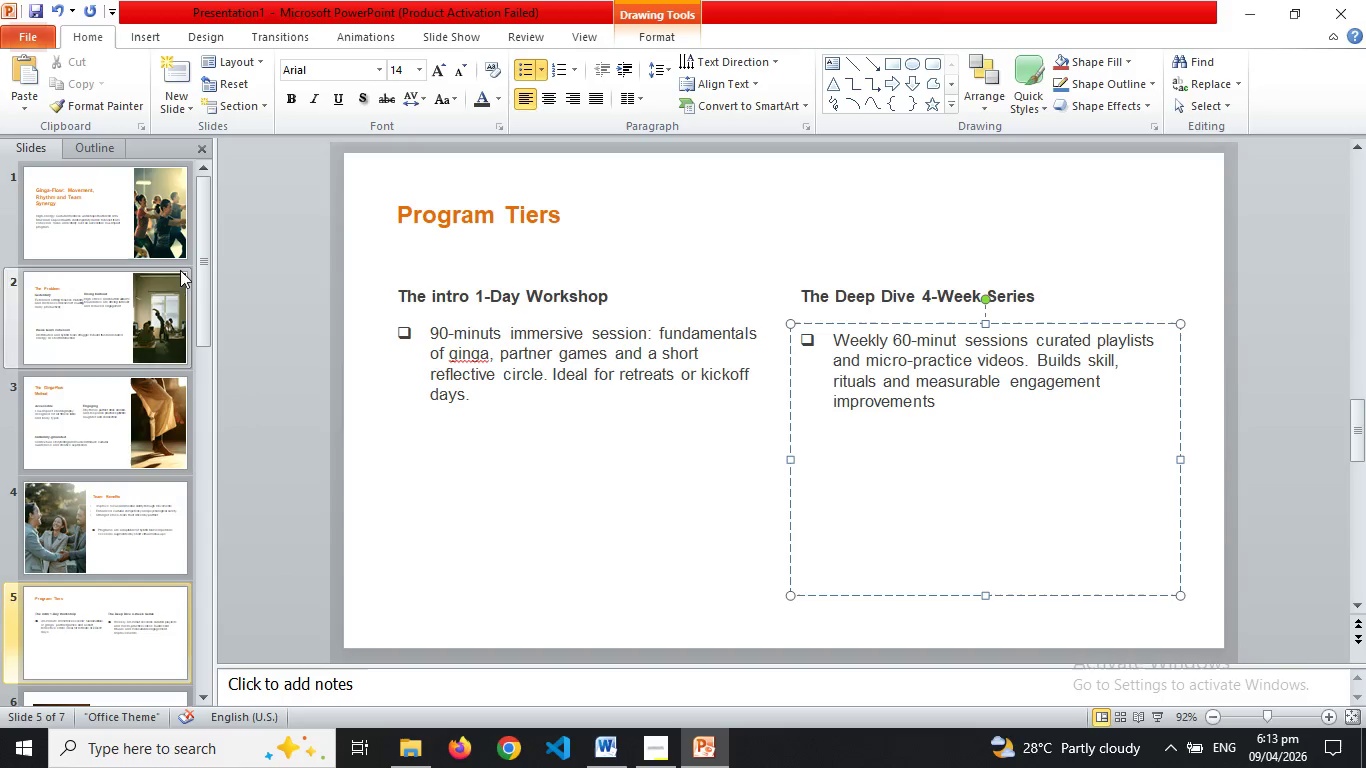 
left_click([118, 213])
 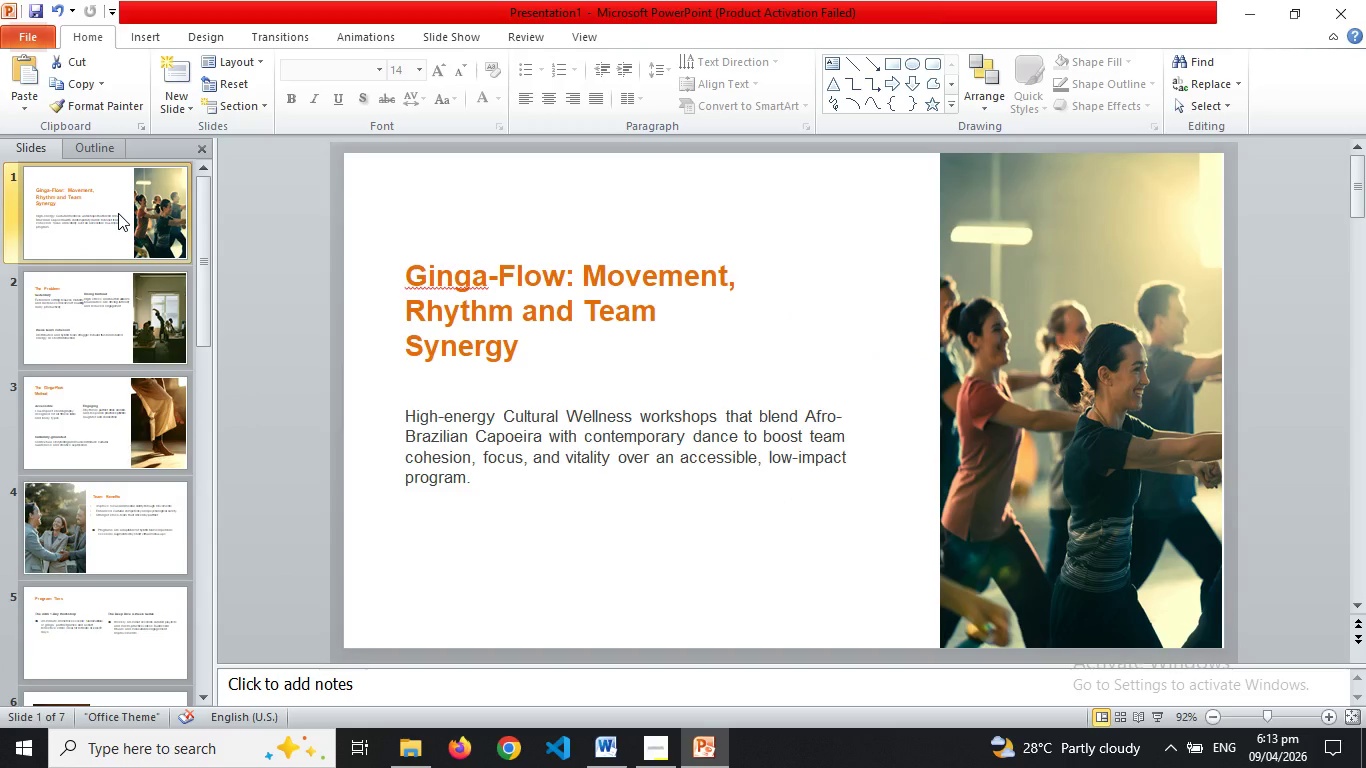 
key(ArrowDown)
 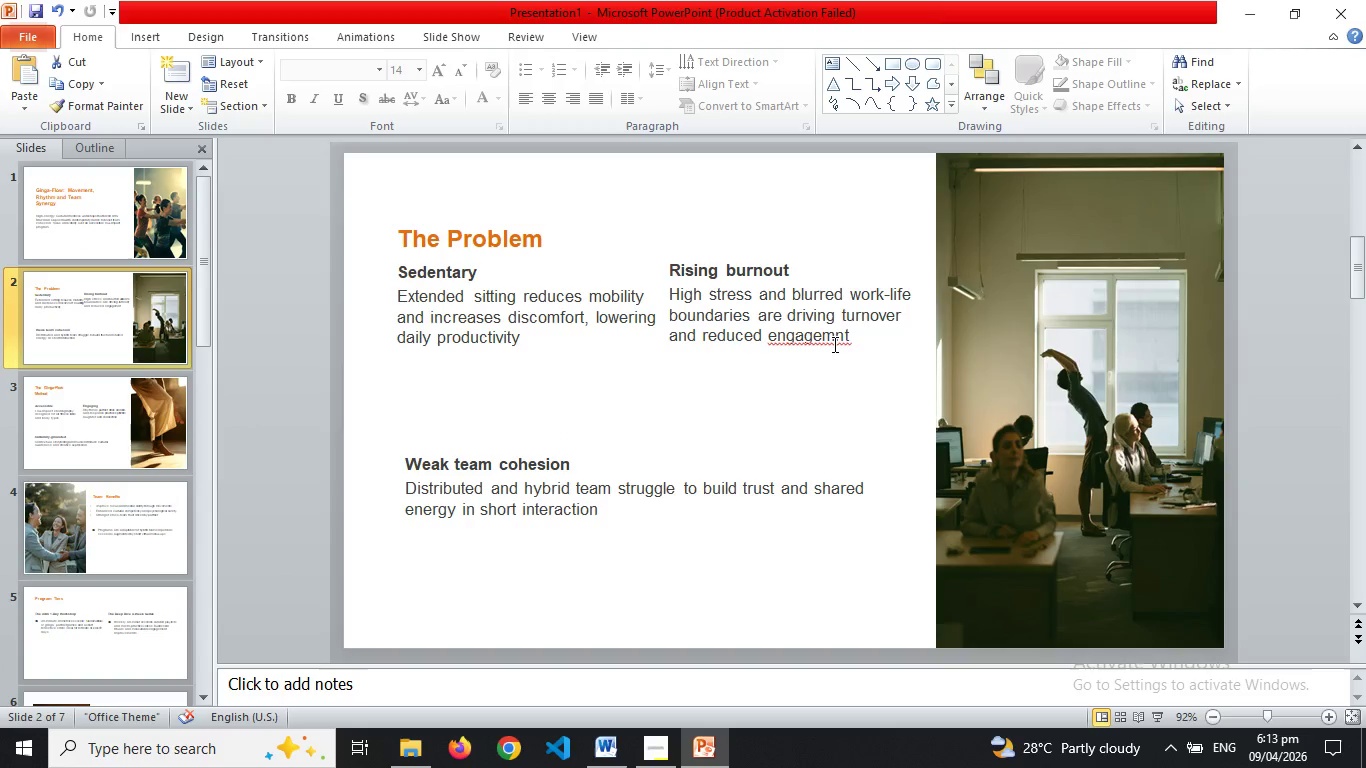 
right_click([832, 341])
 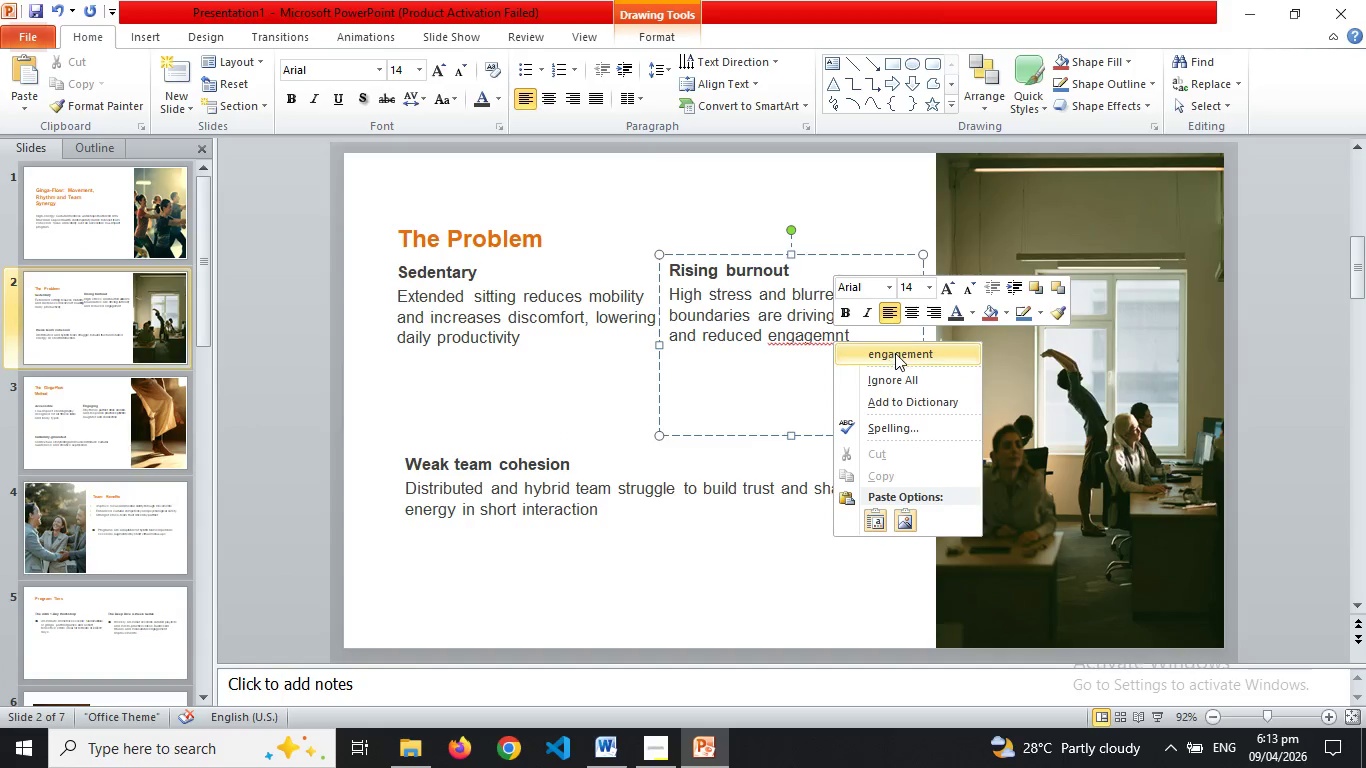 
left_click([895, 353])
 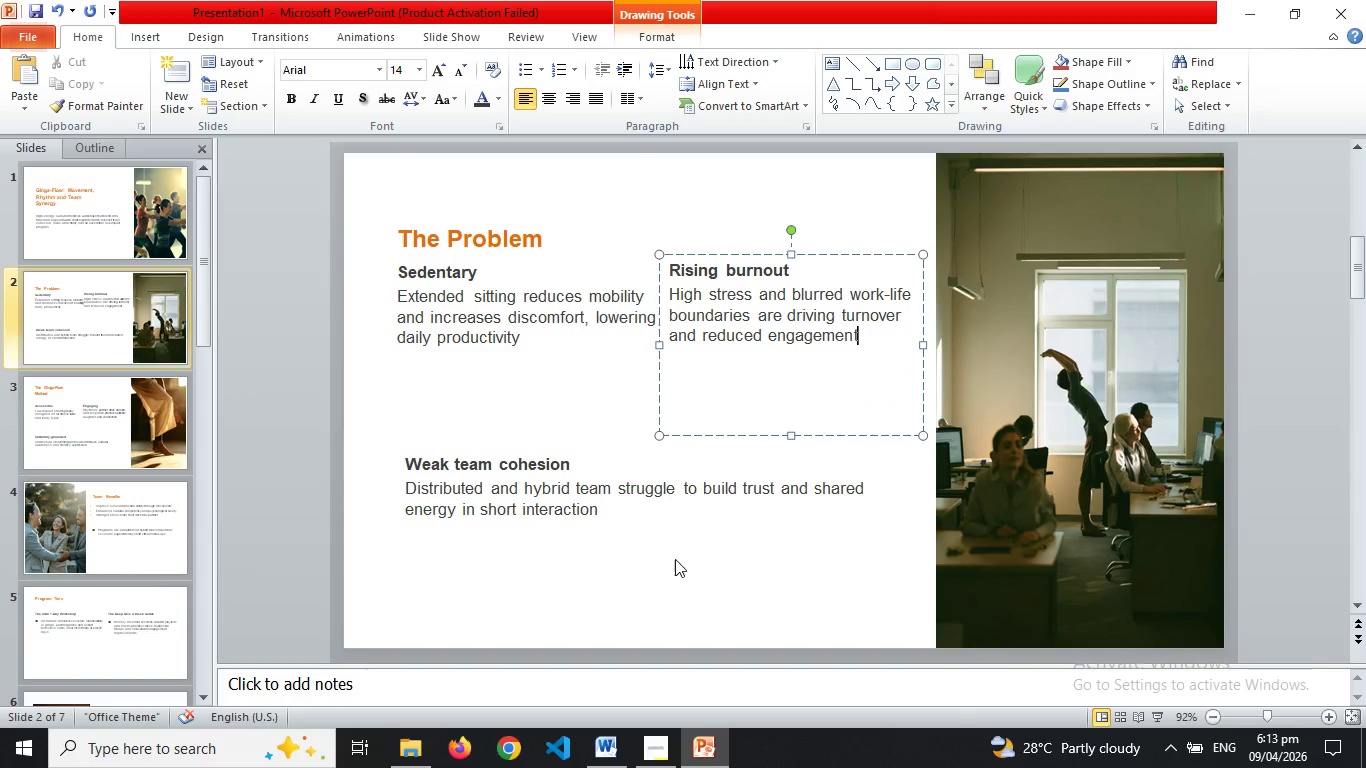 
left_click([676, 561])
 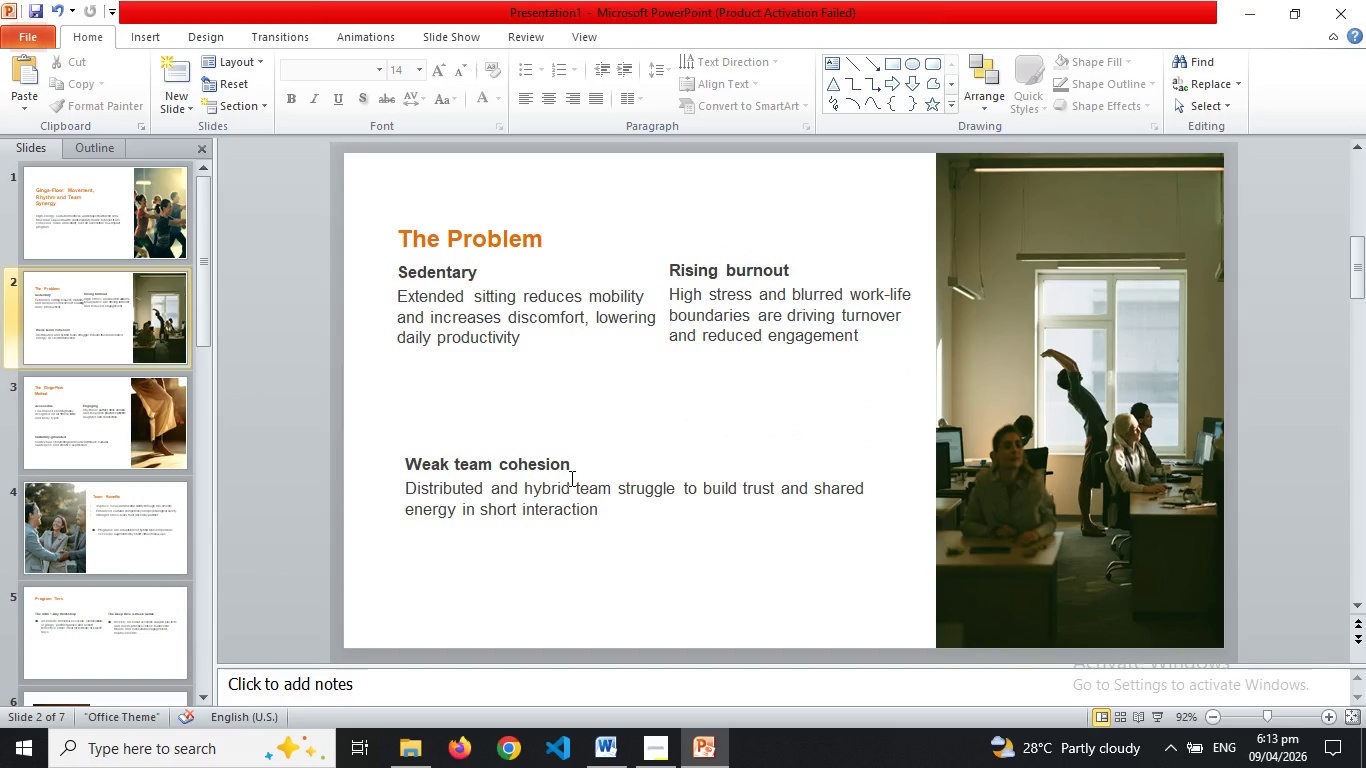 
left_click([570, 478])
 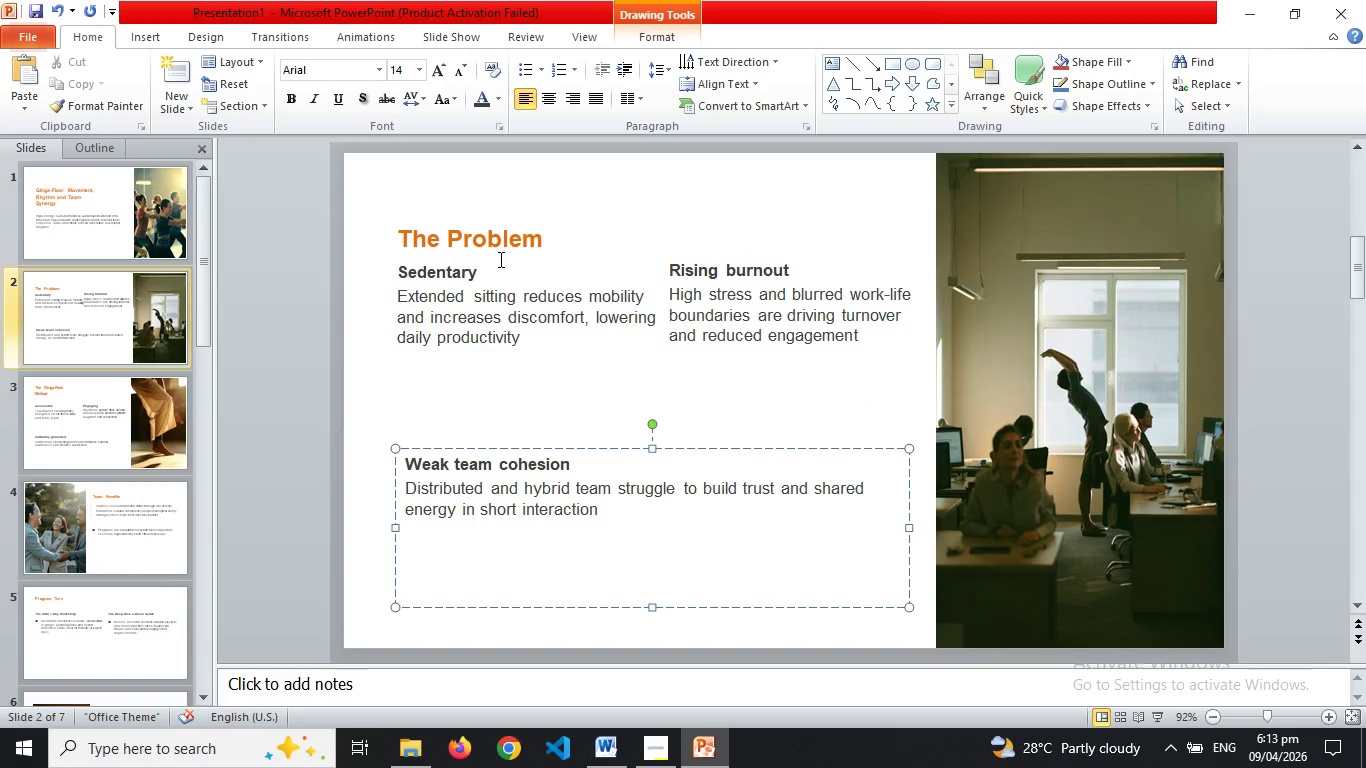 
left_click([499, 259])
 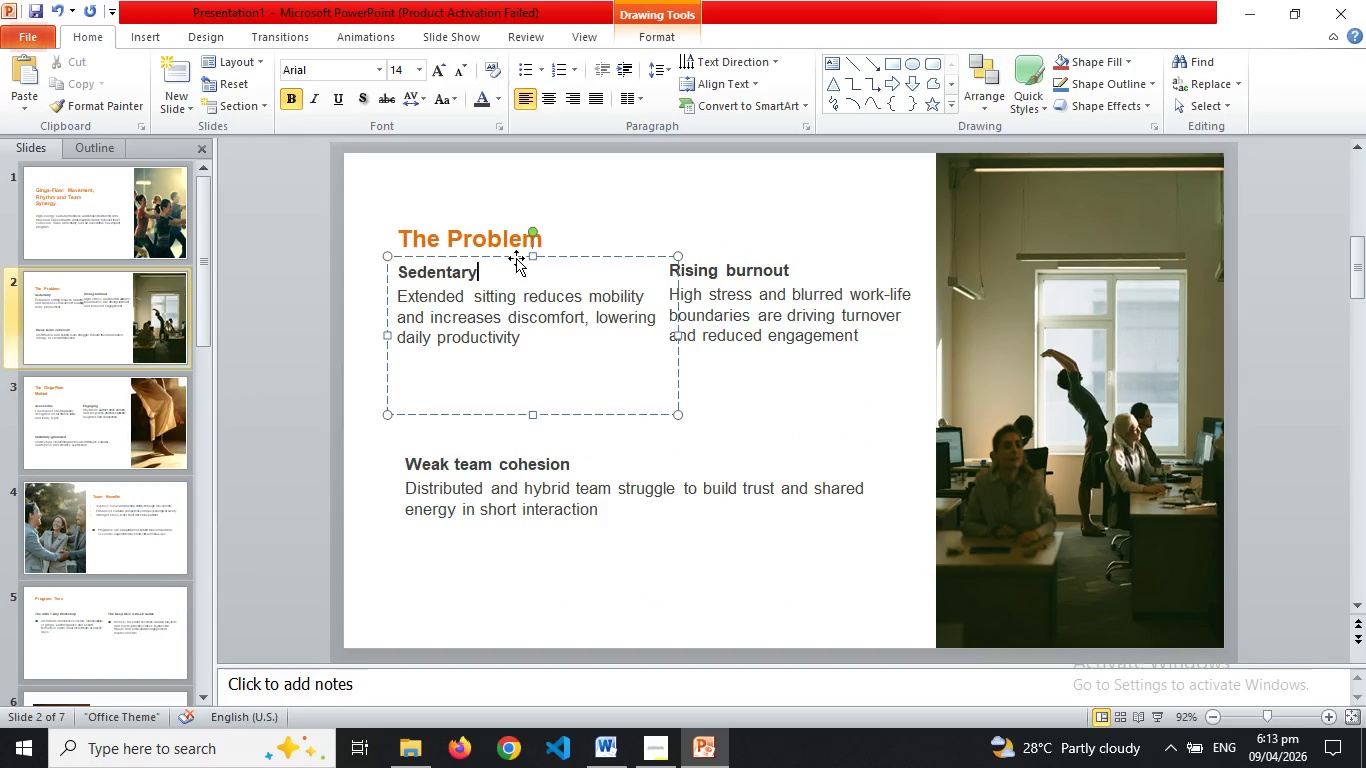 
left_click_drag(start_coordinate=[518, 258], to_coordinate=[514, 283])
 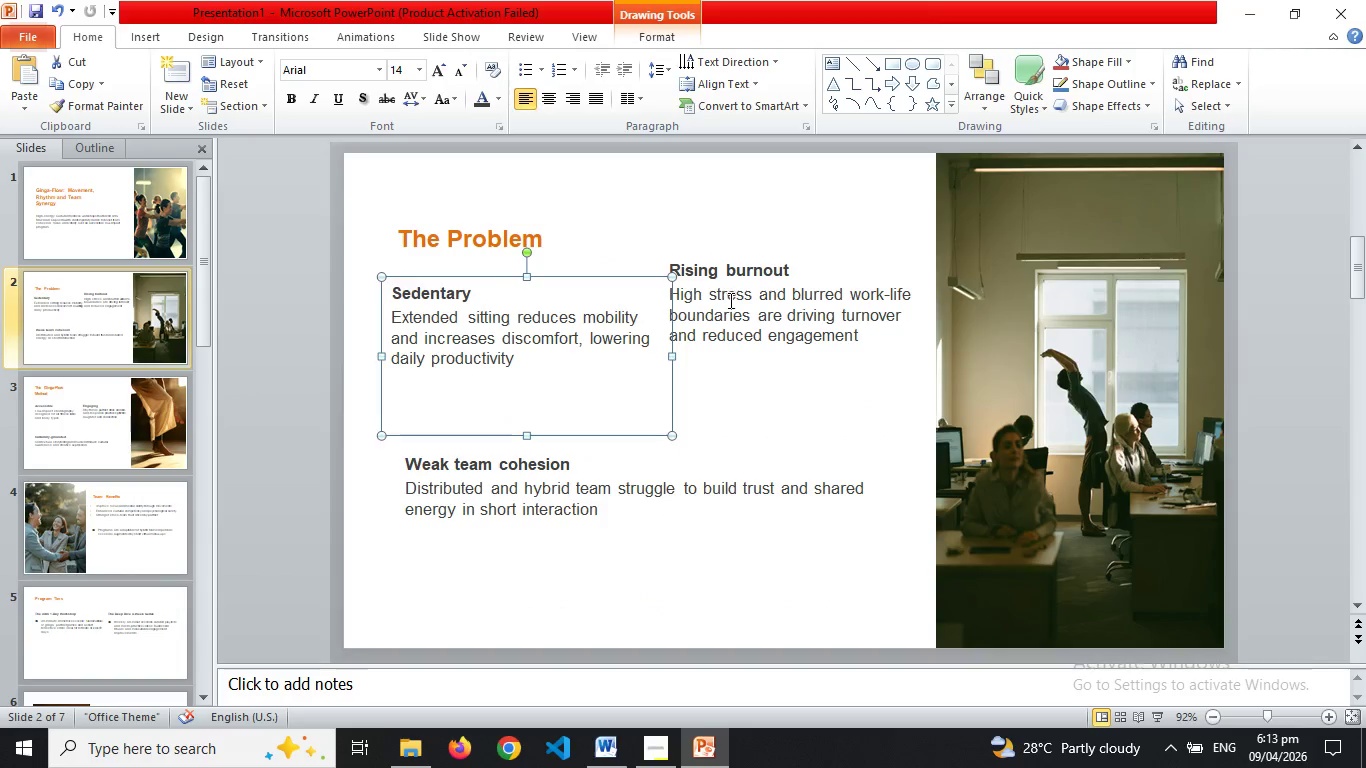 
left_click([729, 300])
 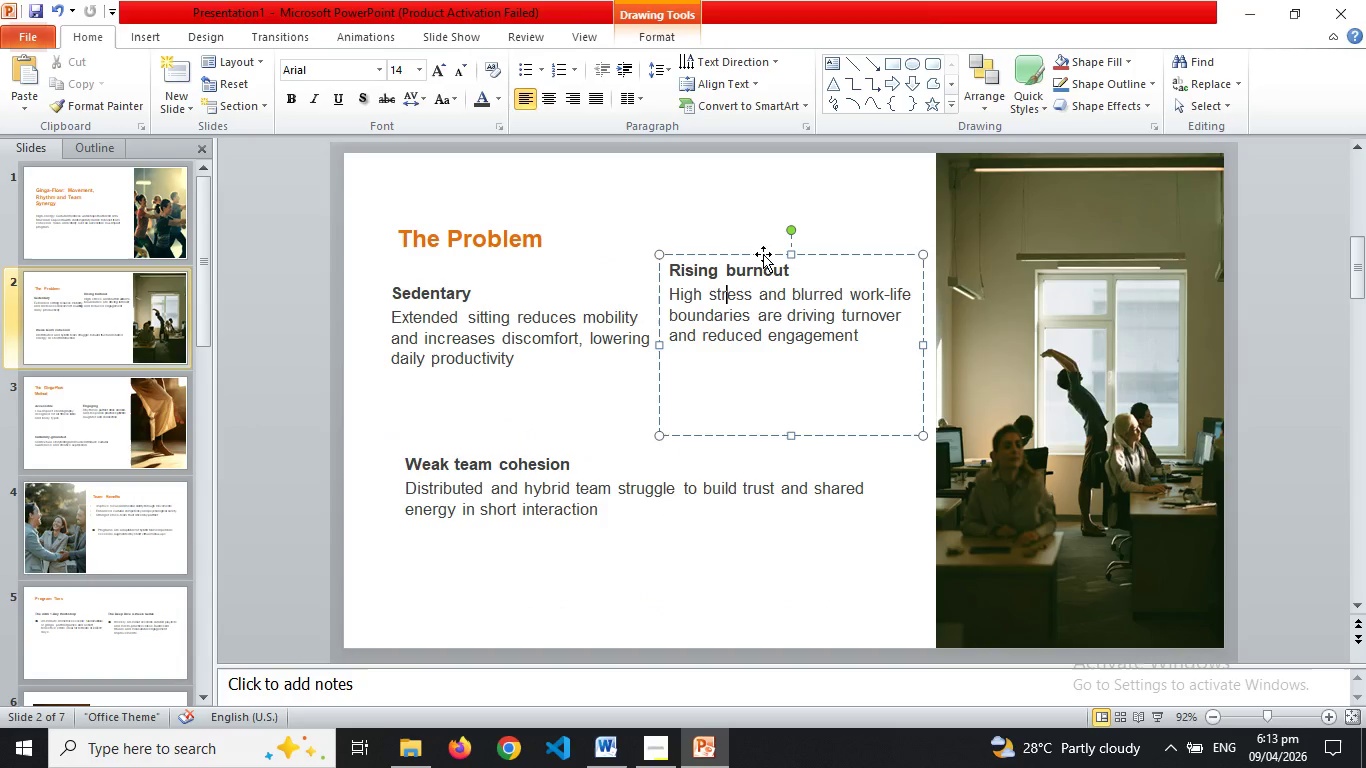 
left_click_drag(start_coordinate=[763, 254], to_coordinate=[764, 273])
 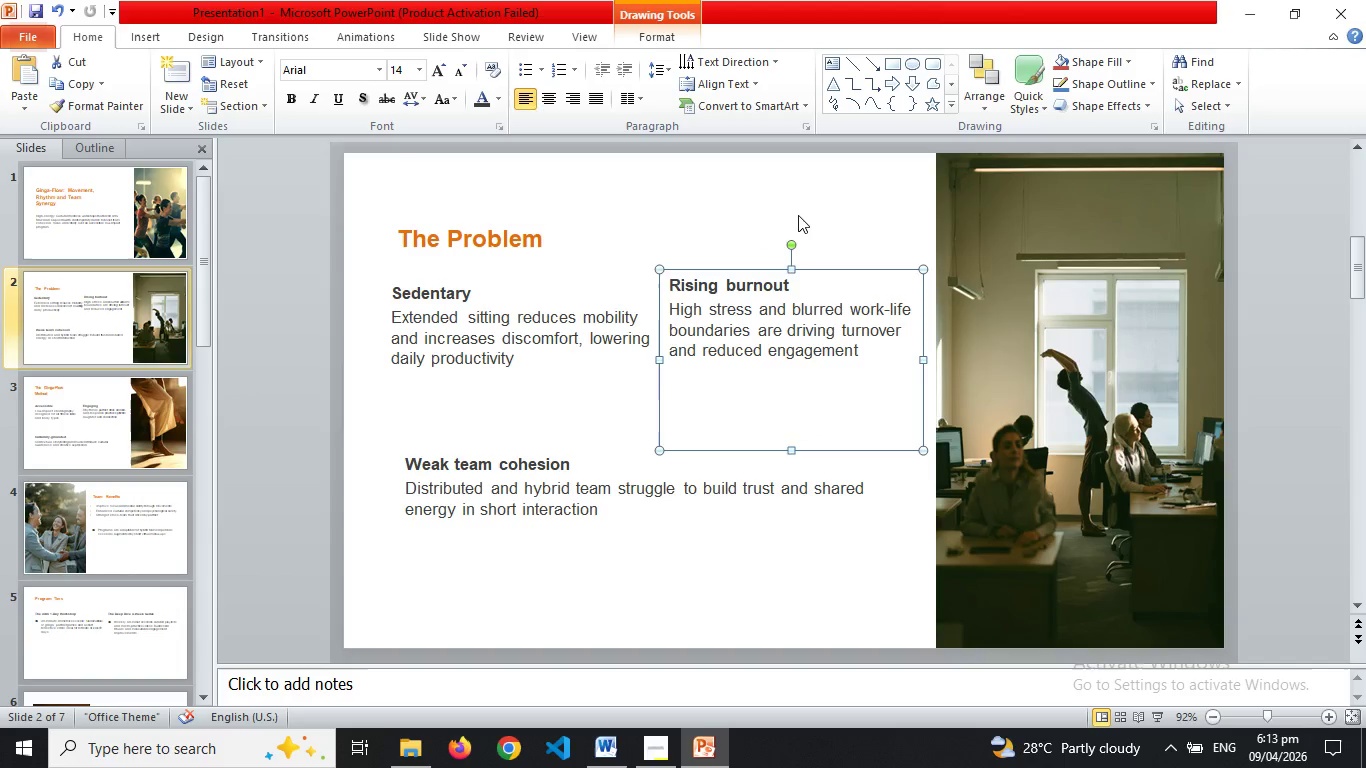 
left_click([799, 215])
 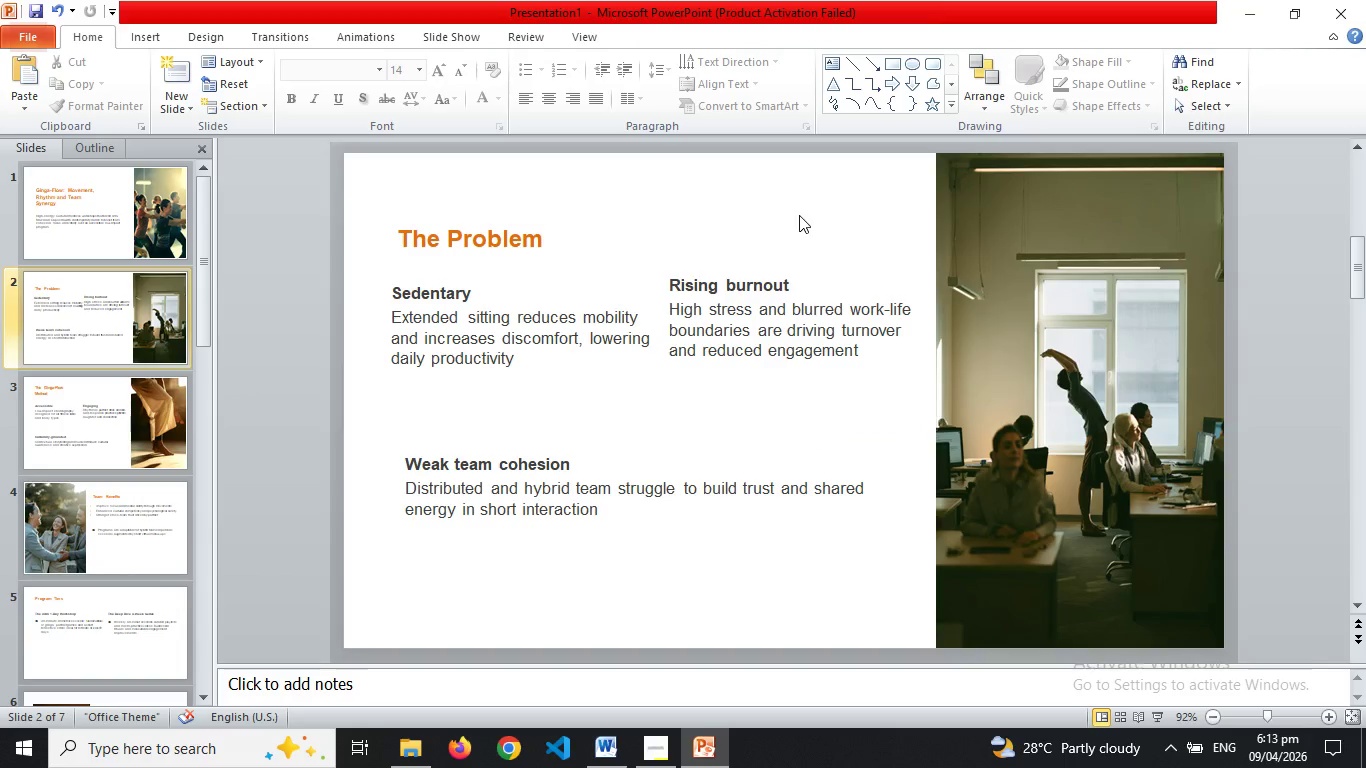 
left_click([723, 493])
 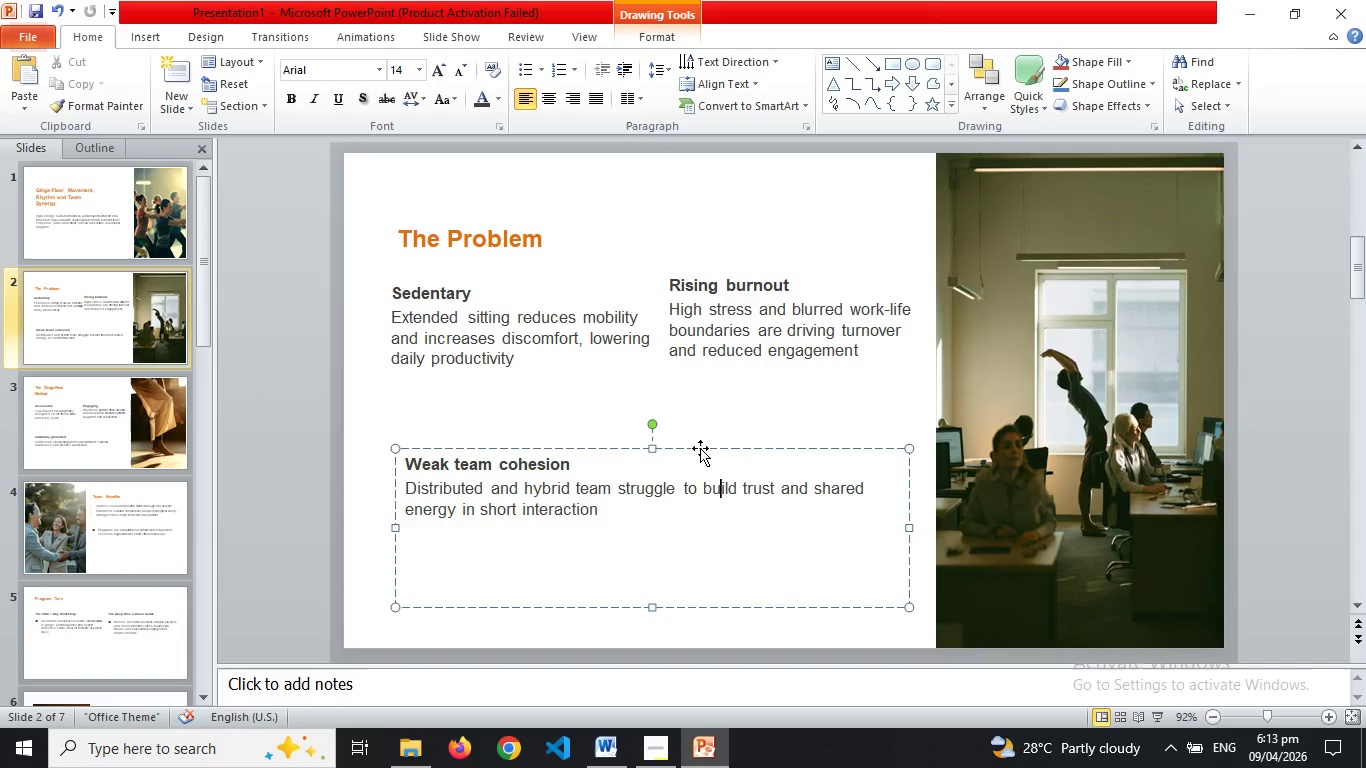 
left_click_drag(start_coordinate=[700, 448], to_coordinate=[699, 405])
 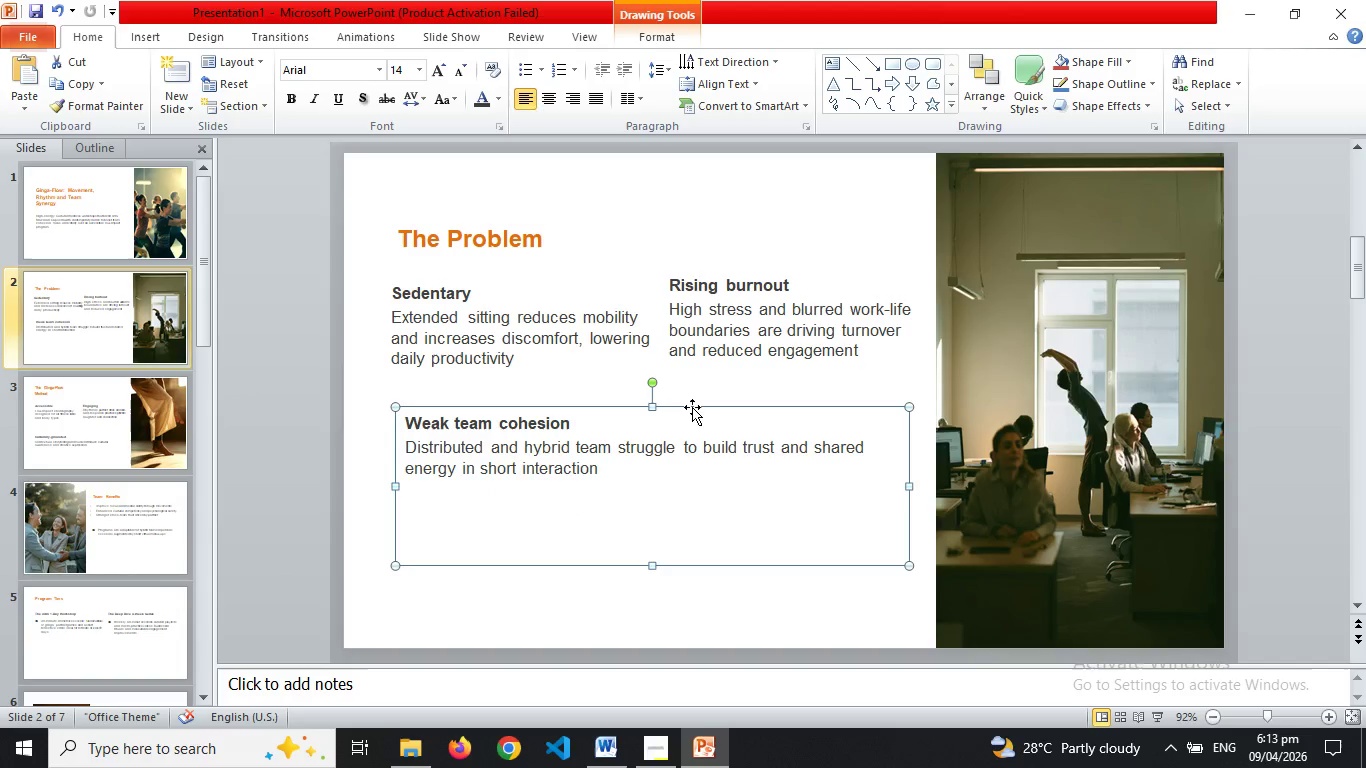 
left_click_drag(start_coordinate=[697, 402], to_coordinate=[685, 403])
 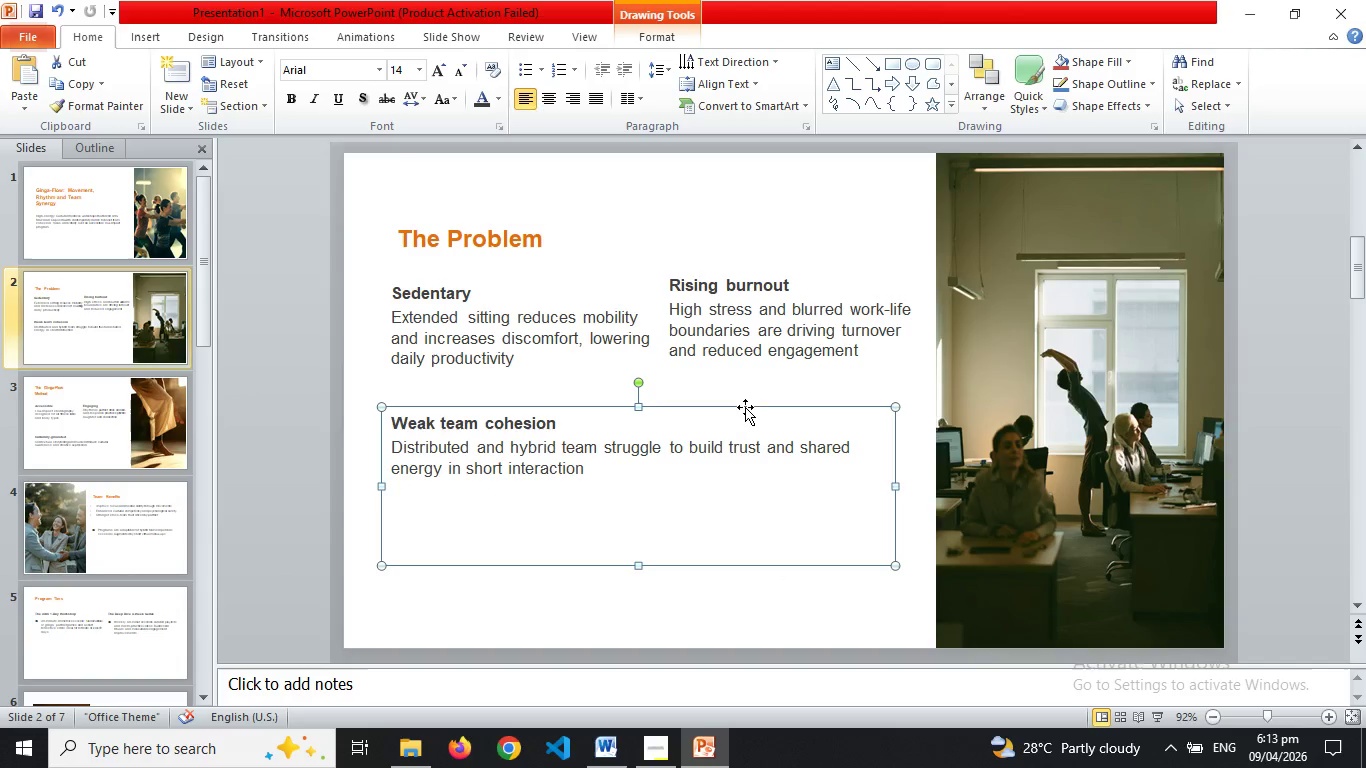 
left_click_drag(start_coordinate=[745, 404], to_coordinate=[753, 403])
 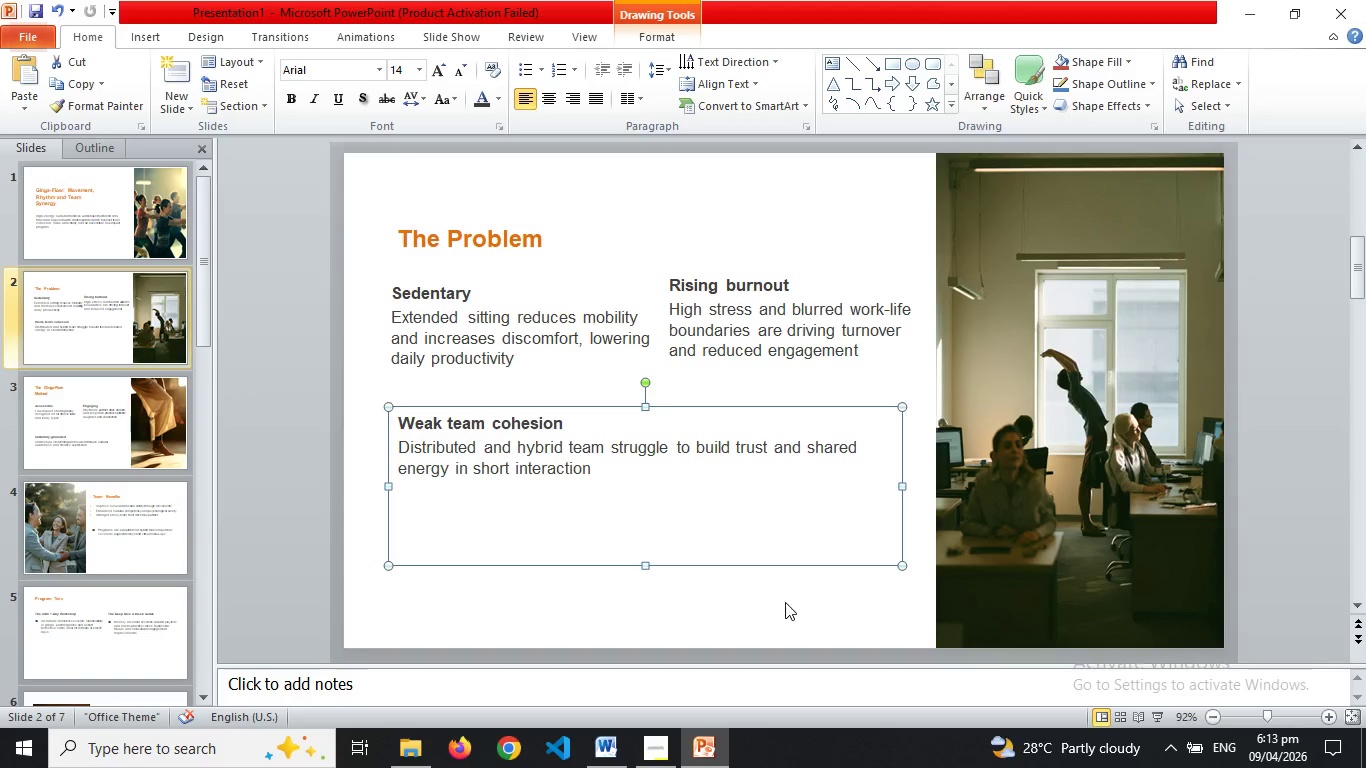 
left_click([797, 602])
 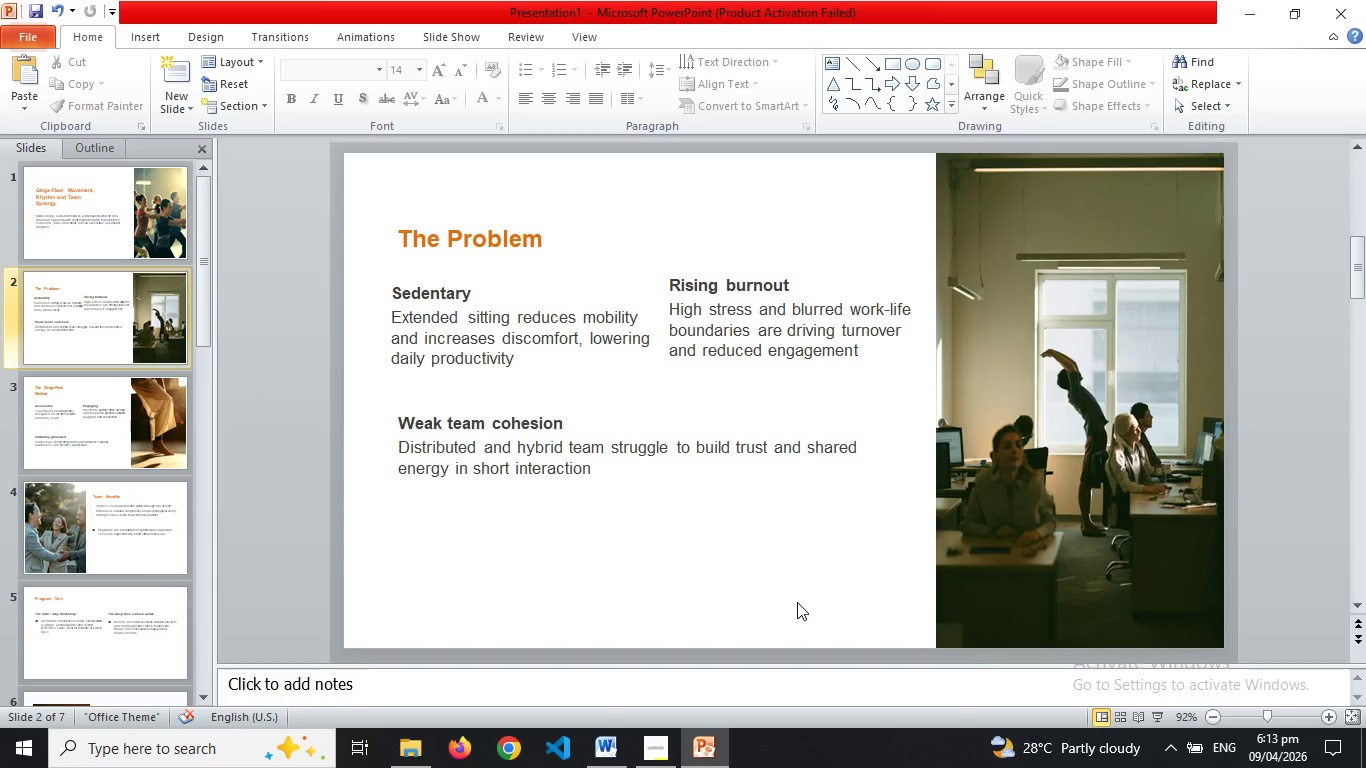 
key(ArrowDown)
 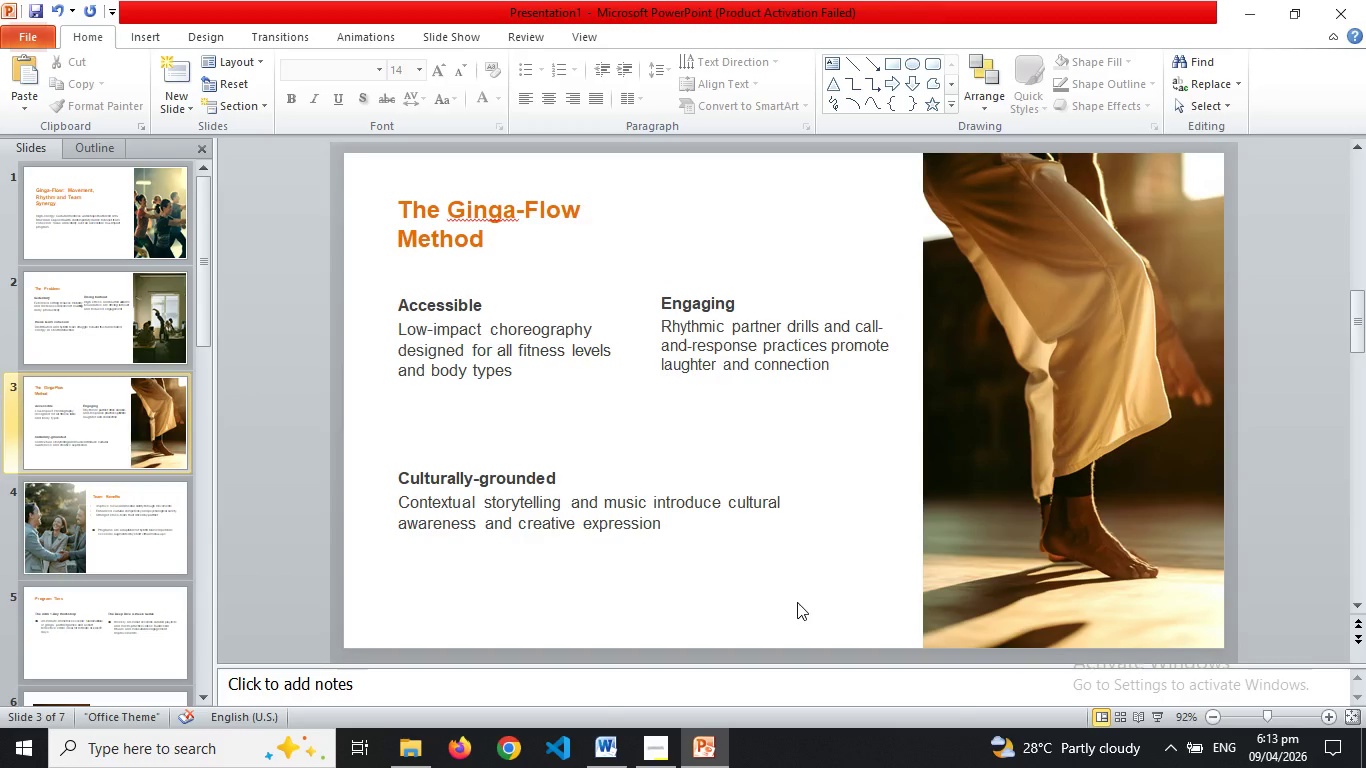 
left_click([548, 517])
 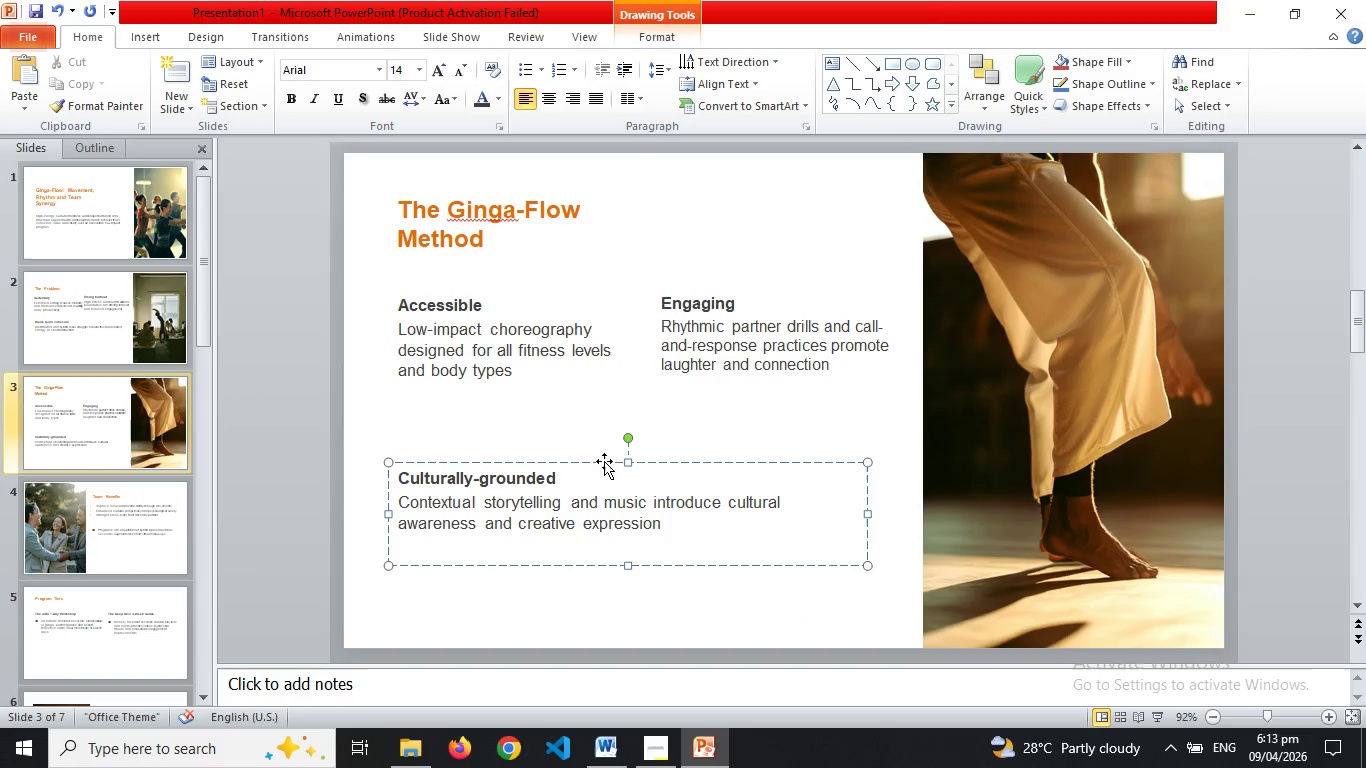 
left_click_drag(start_coordinate=[604, 461], to_coordinate=[601, 424])
 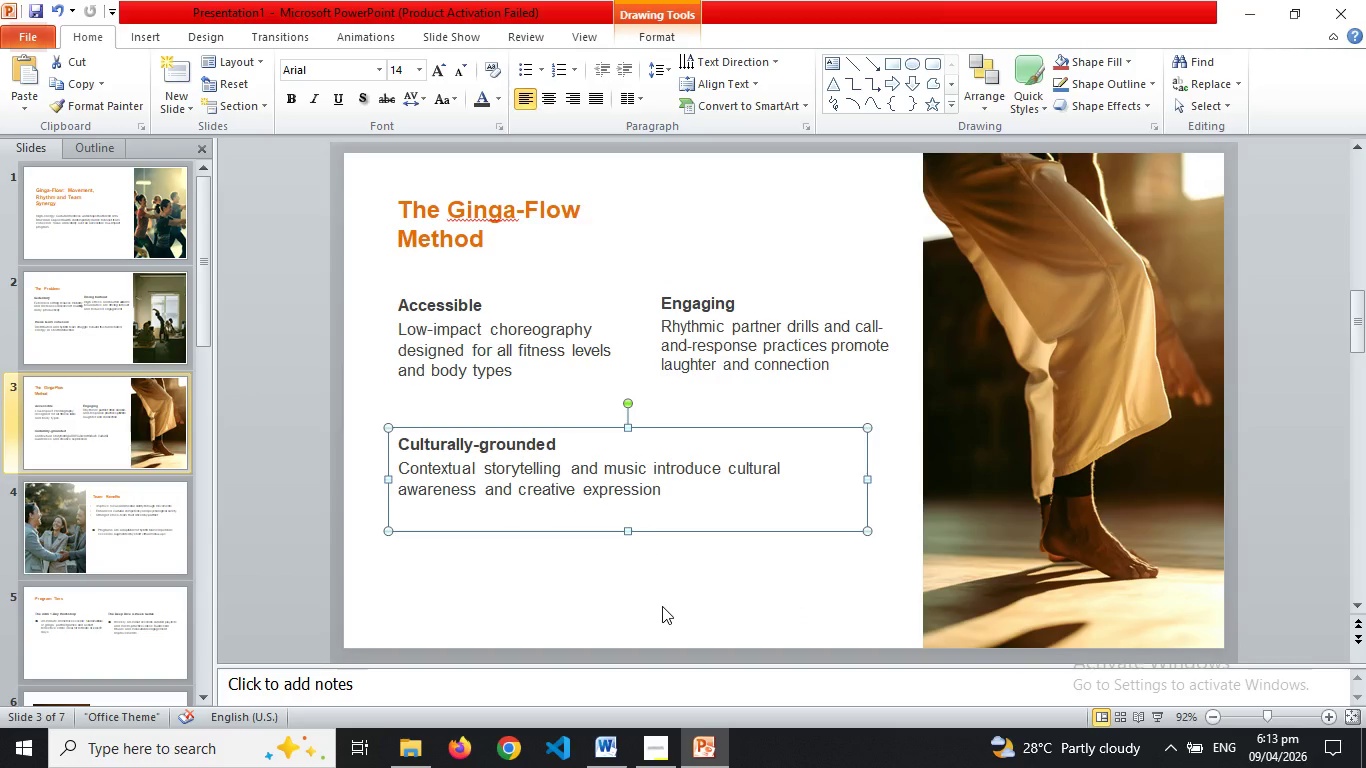 
left_click([662, 606])
 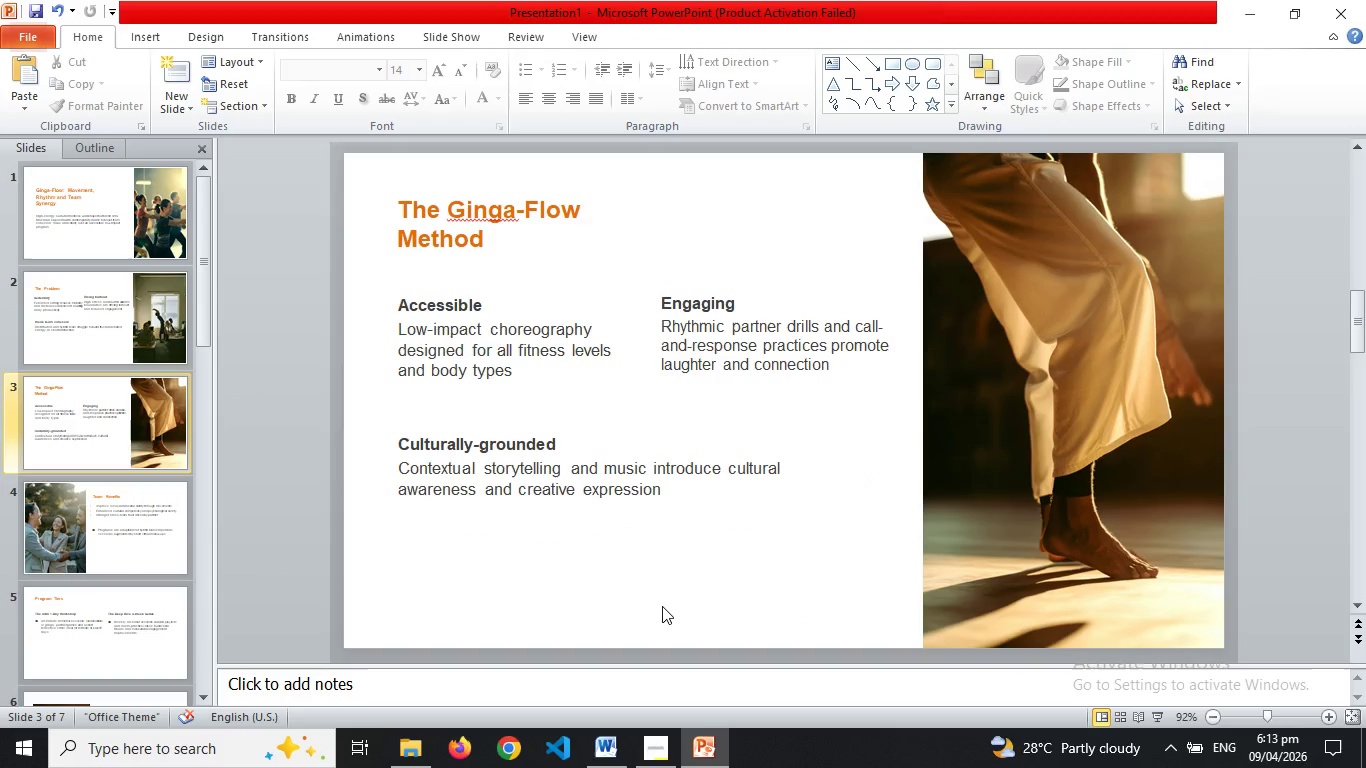 
key(ArrowDown)
 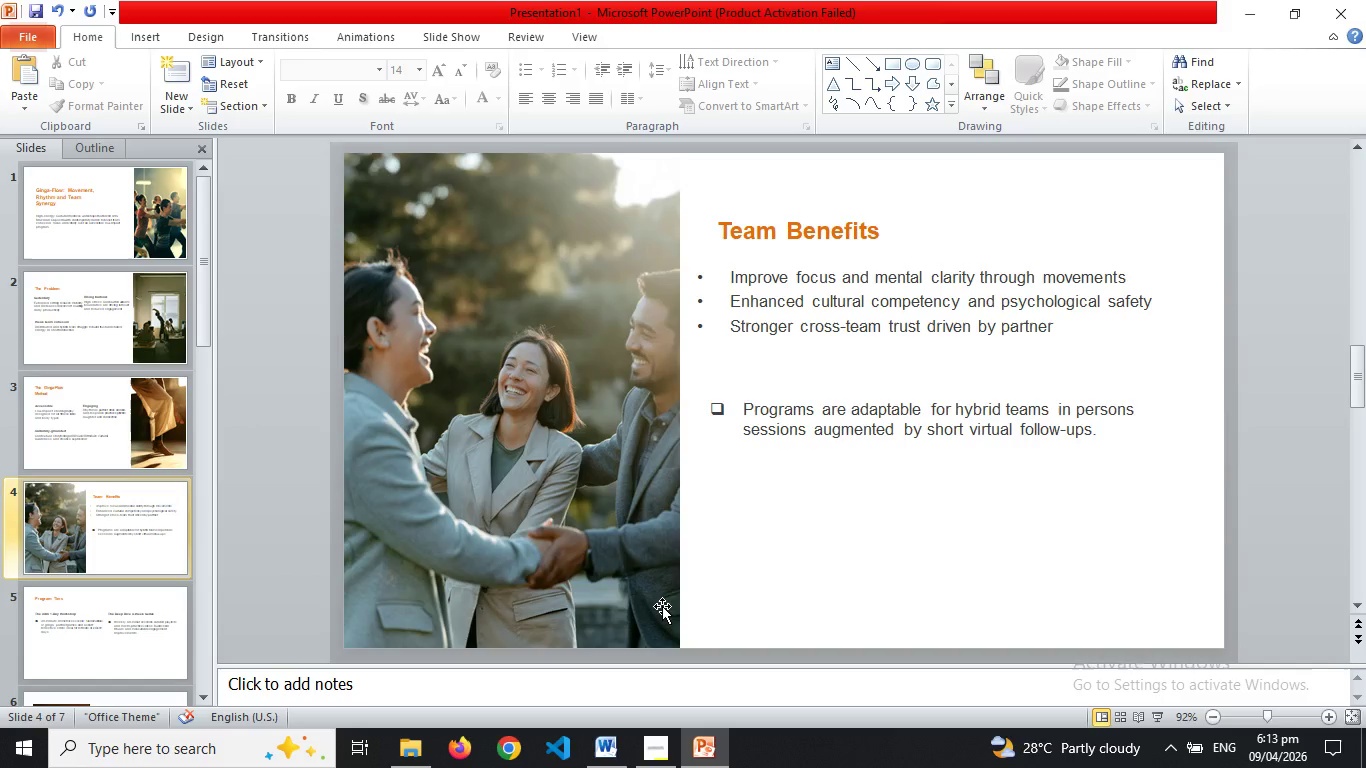 
key(ArrowDown)
 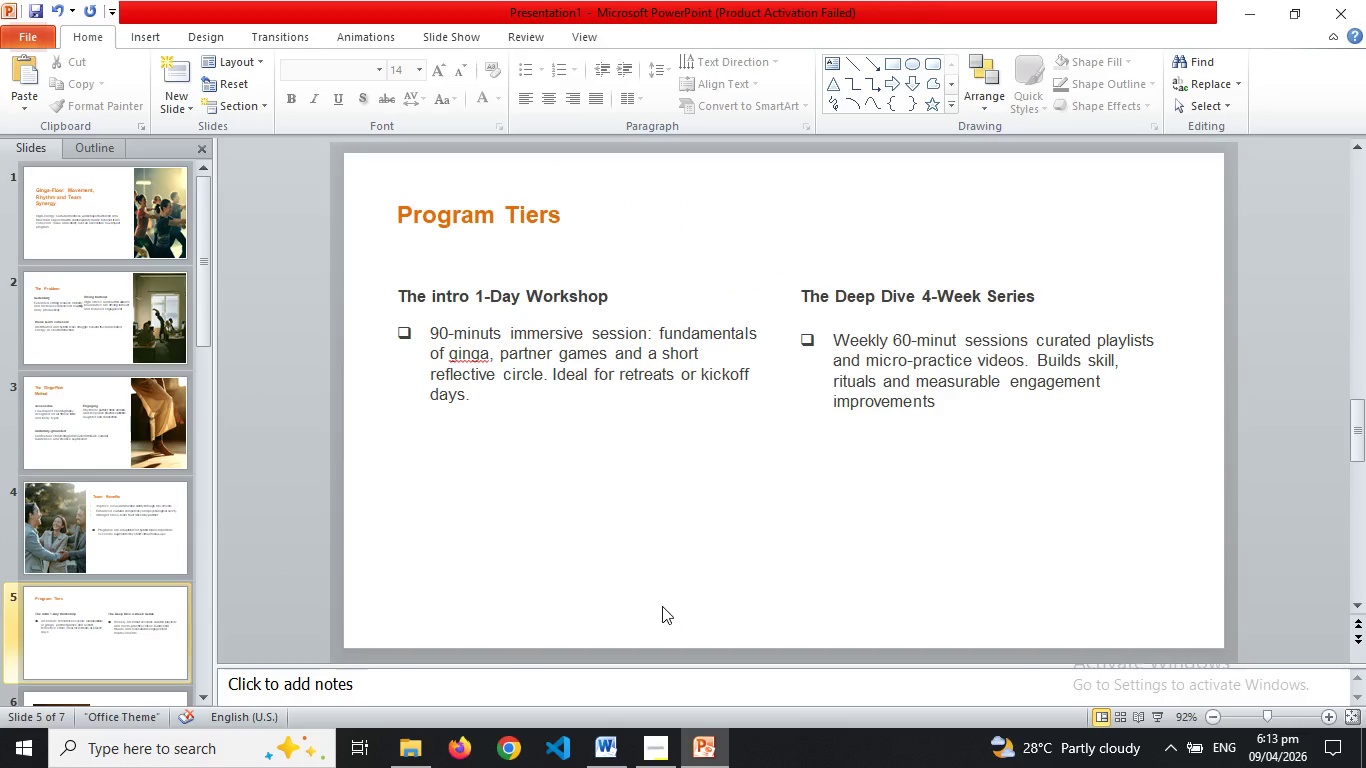 
key(ArrowDown)
 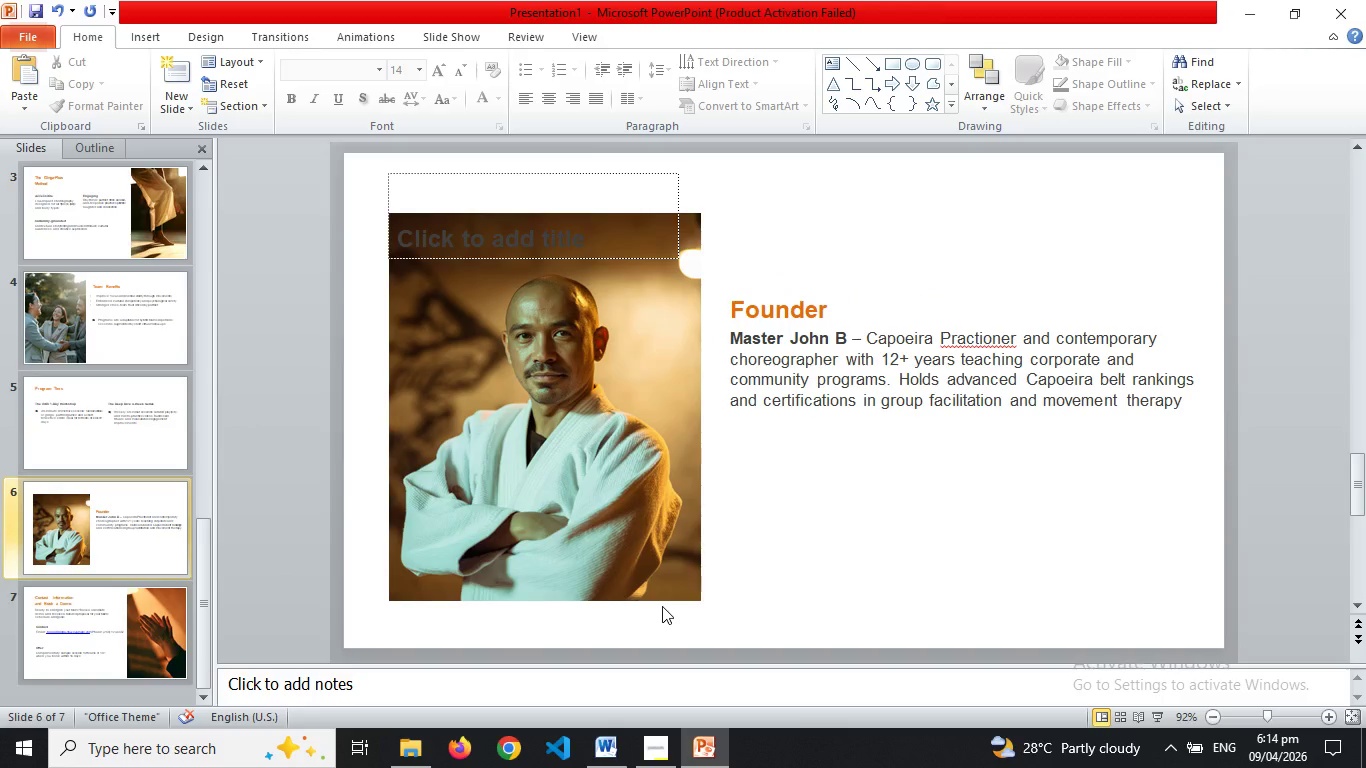 
key(ArrowDown)
 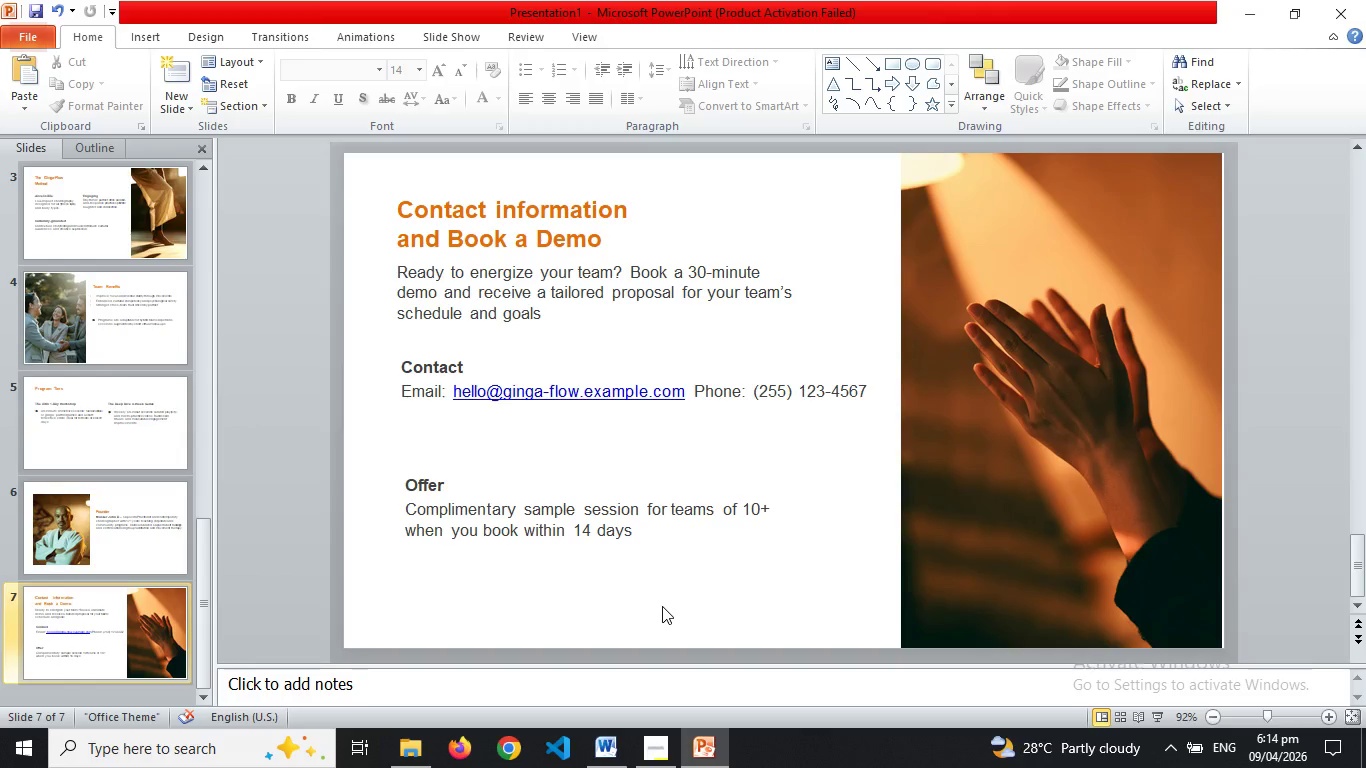 
key(ArrowDown)
 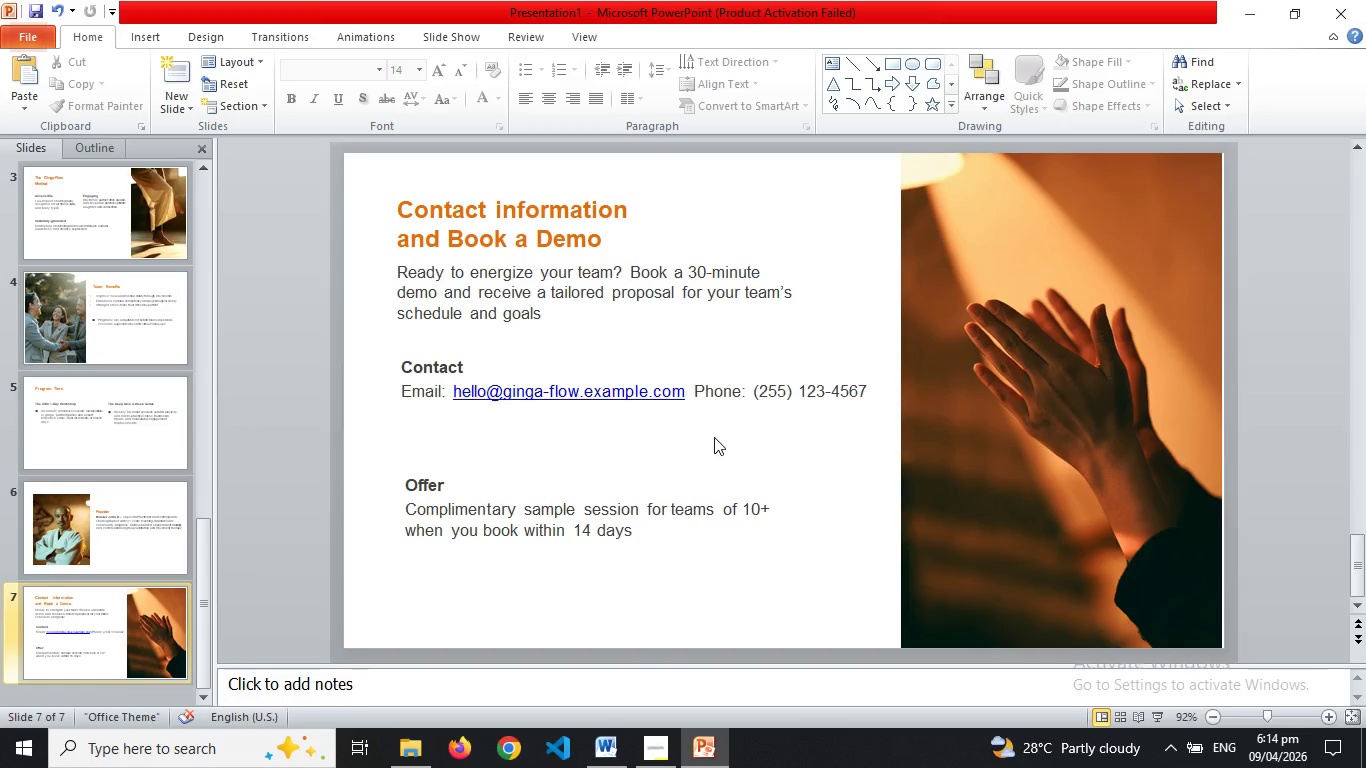 
wait(5.58)
 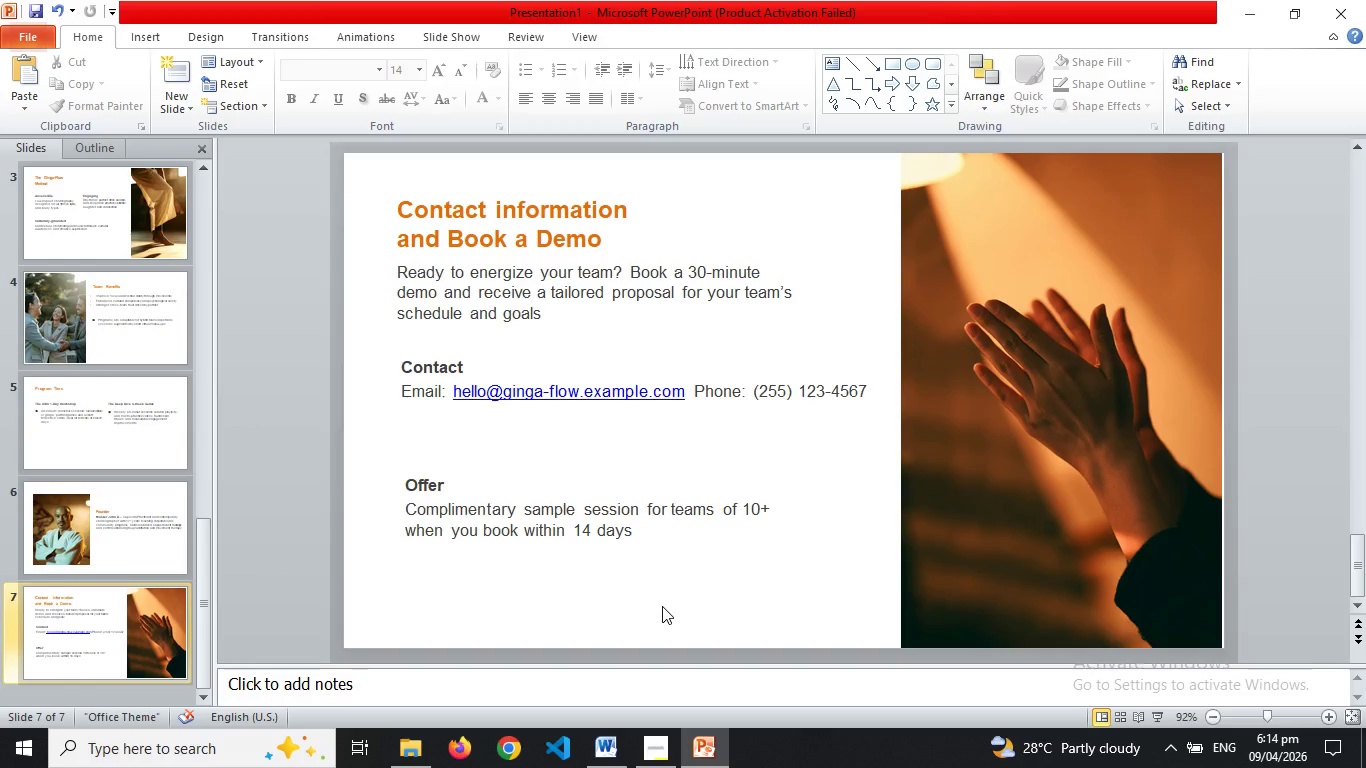 
key(ArrowUp)
 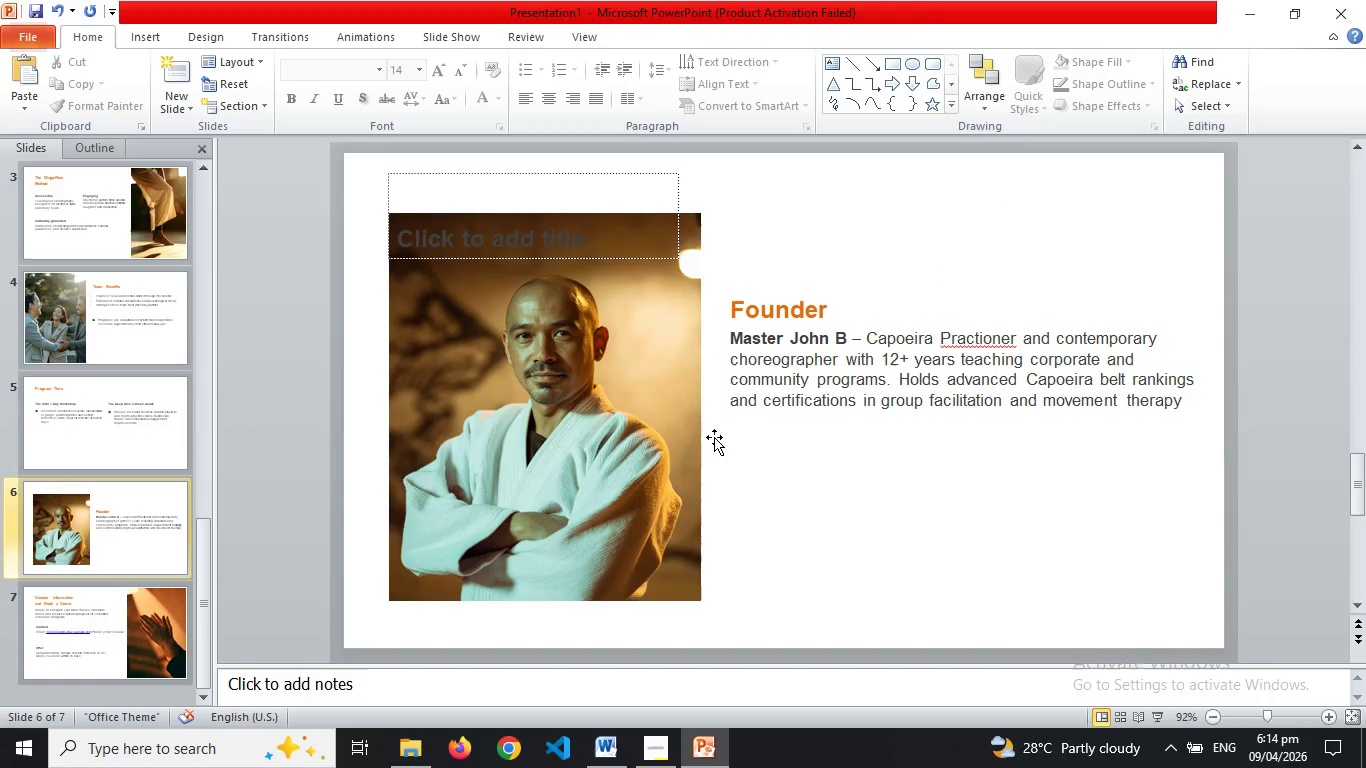 
key(ArrowUp)
 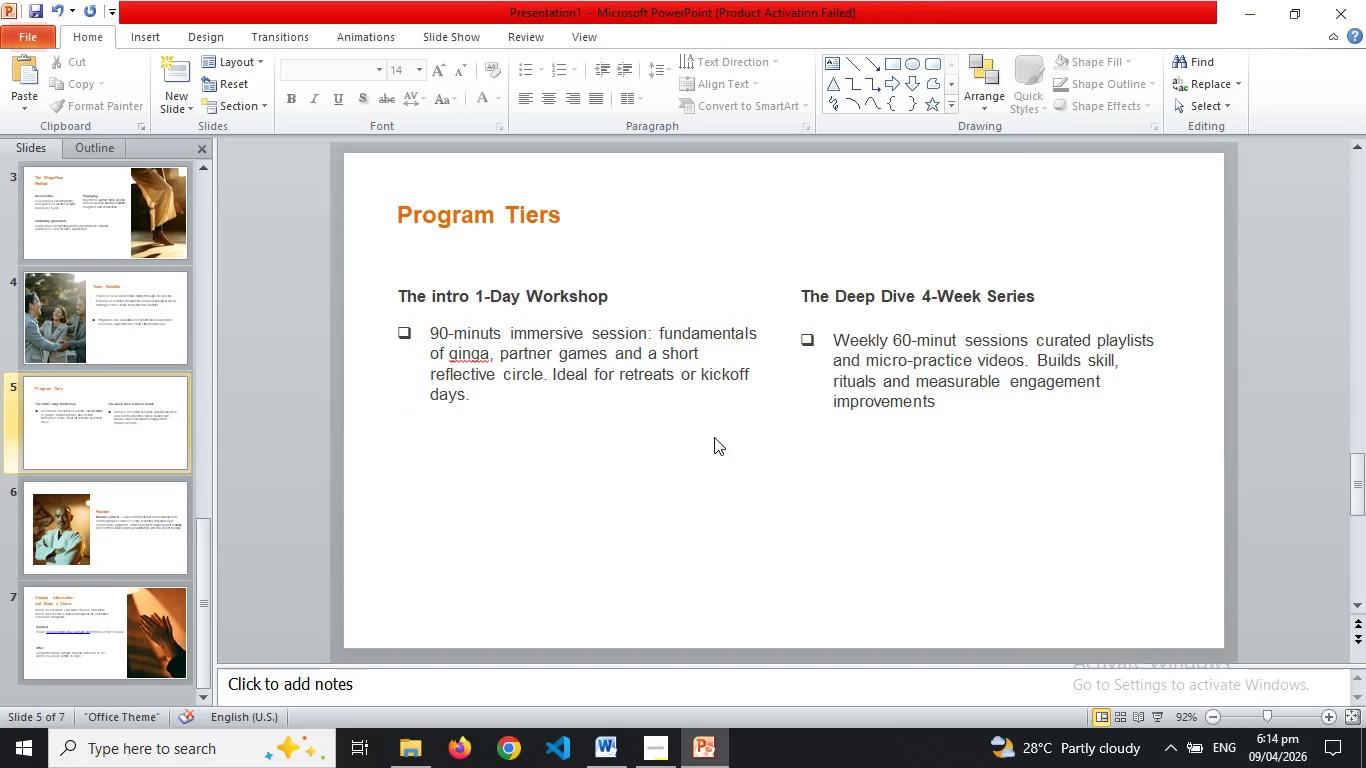 
key(ArrowDown)
 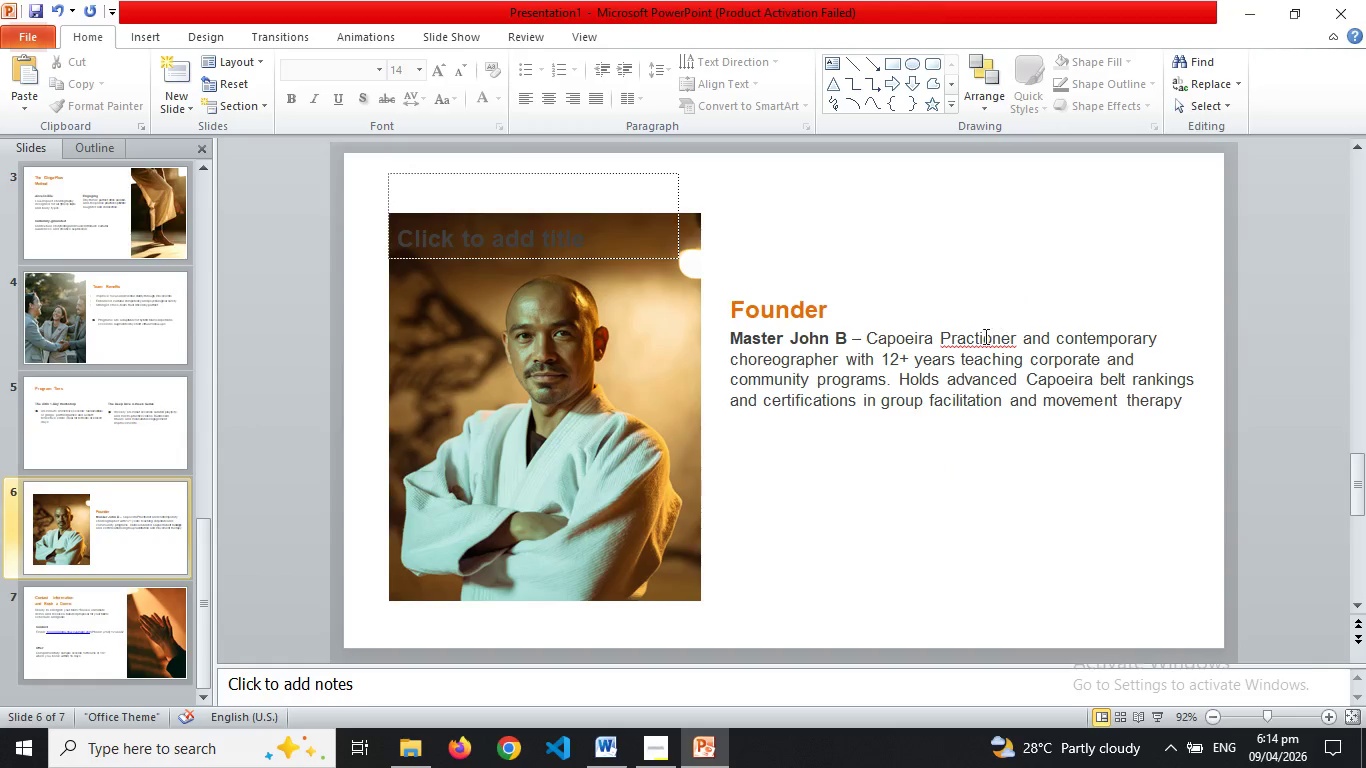 
right_click([983, 337])
 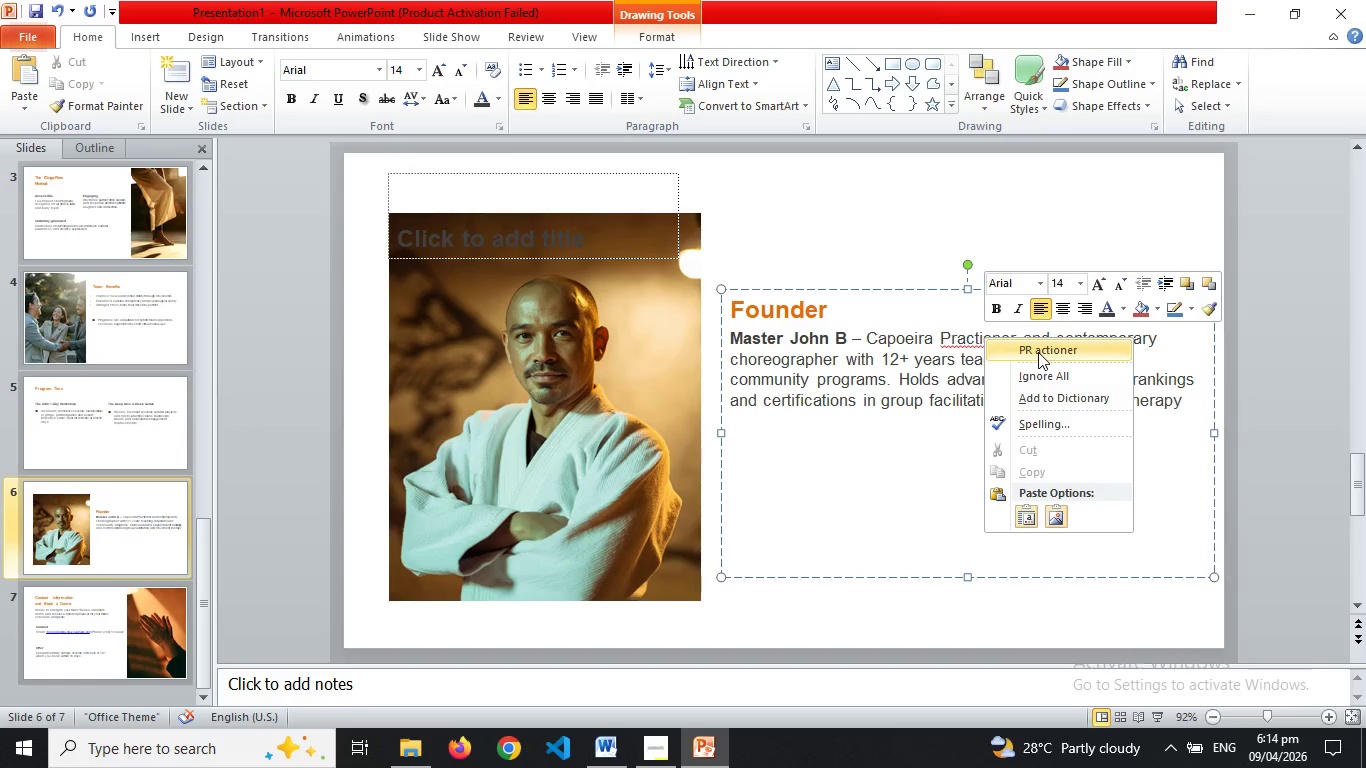 
left_click([1038, 352])
 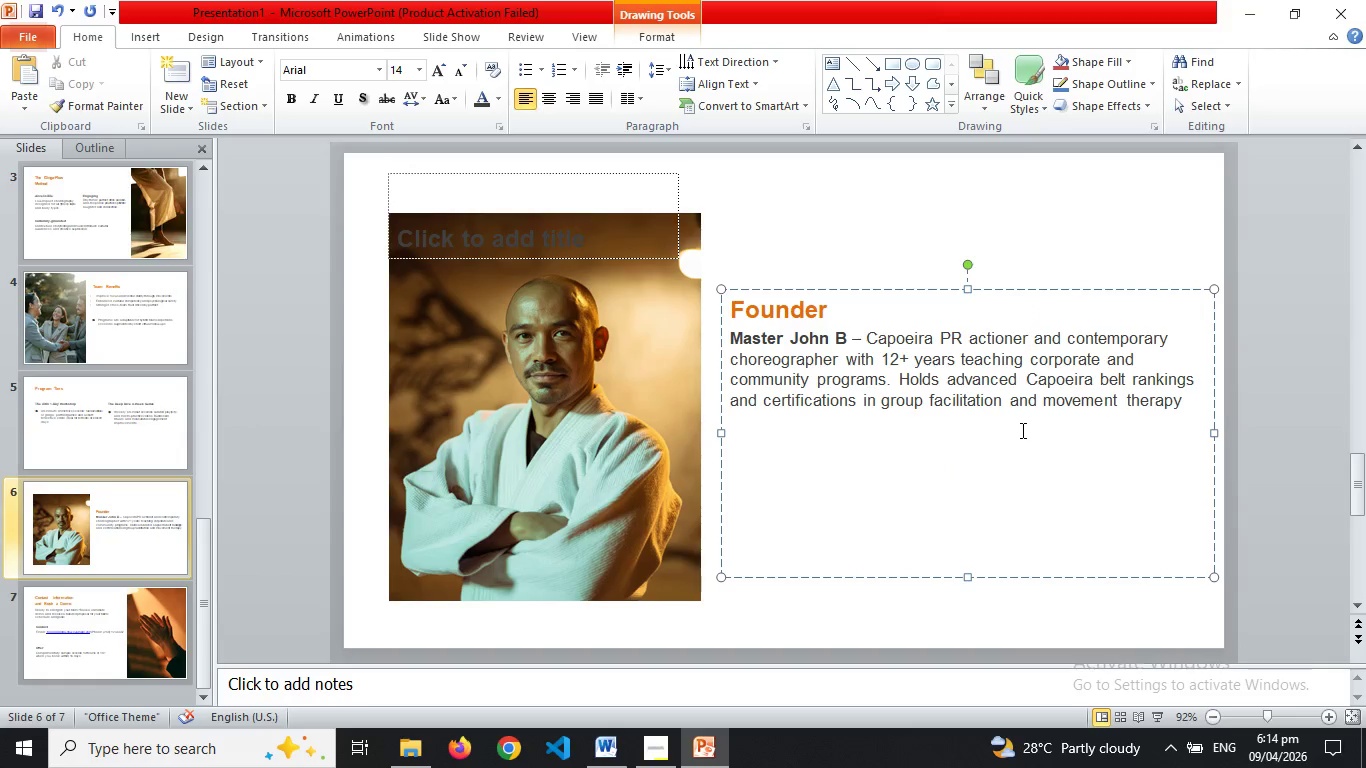 
left_click([1021, 430])
 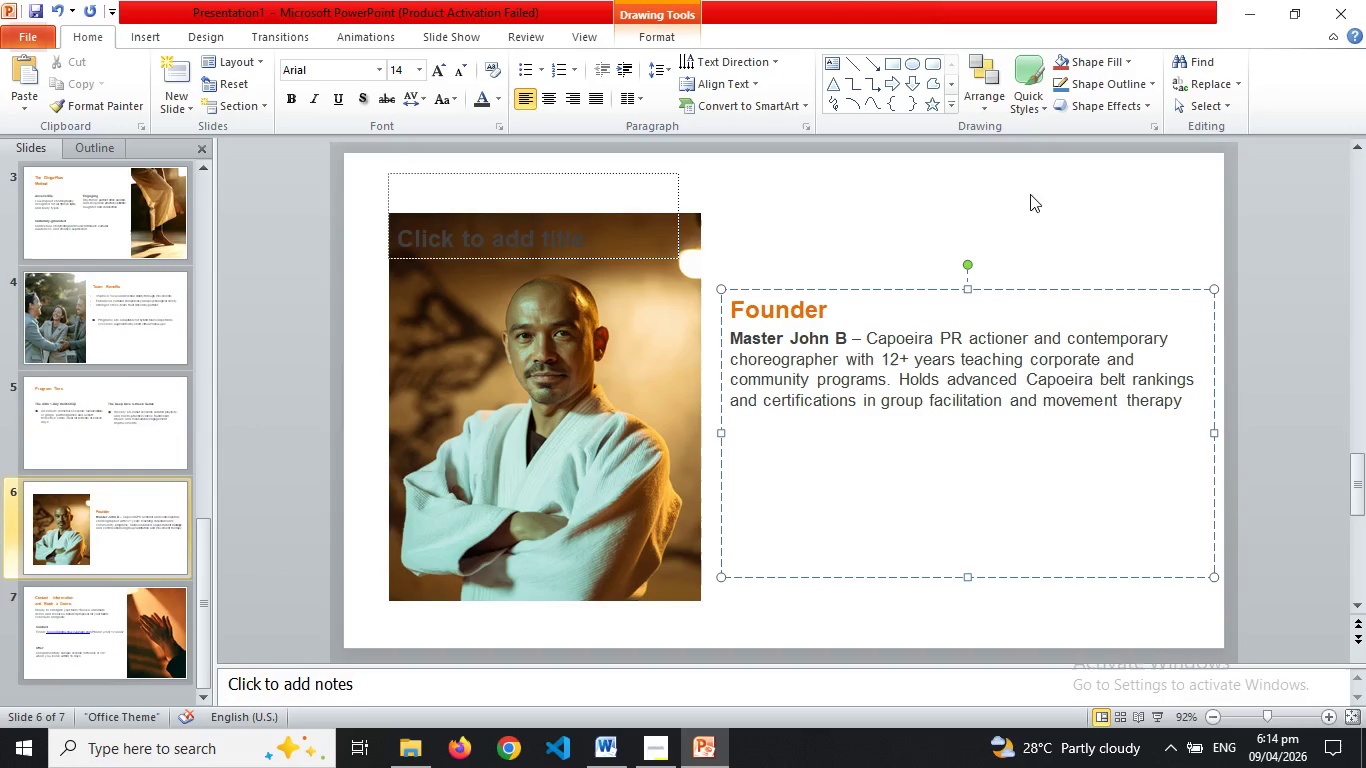 
left_click([1068, 239])
 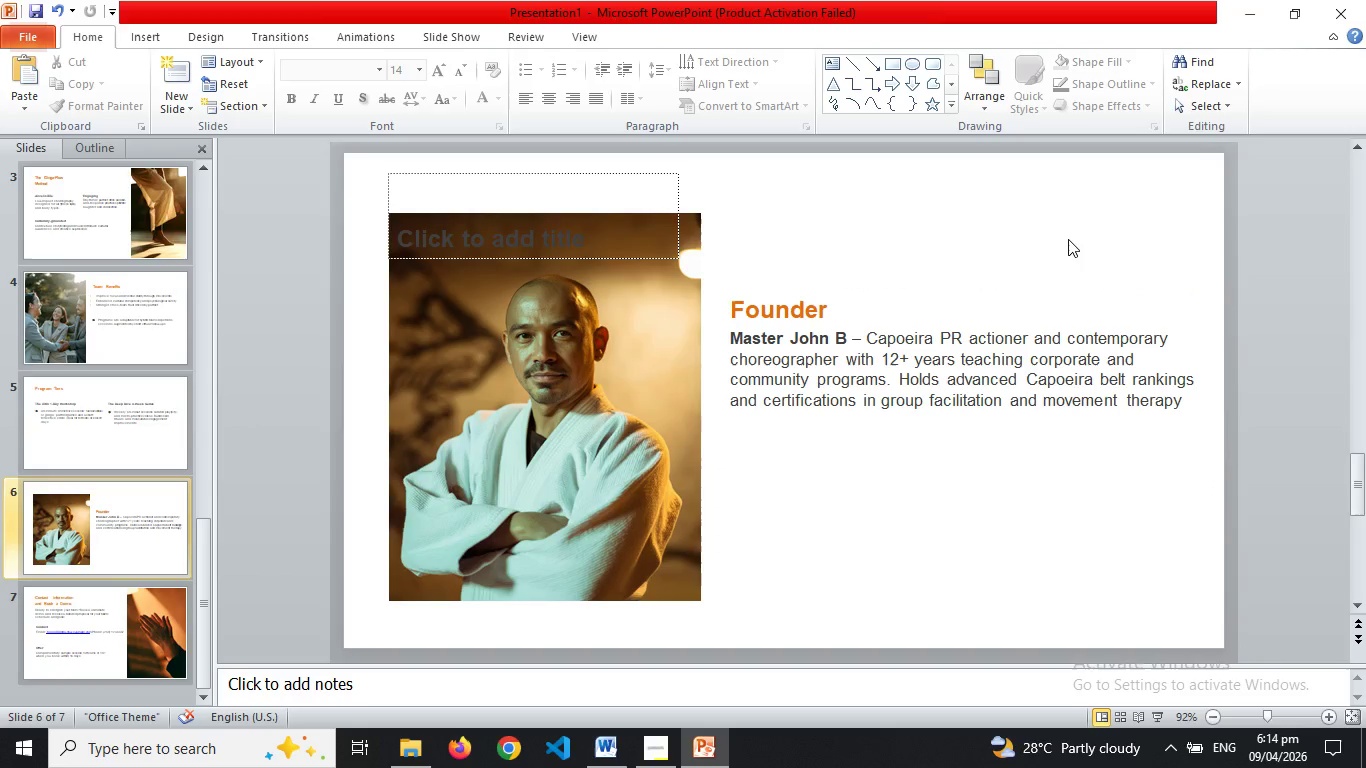 
key(ArrowDown)
 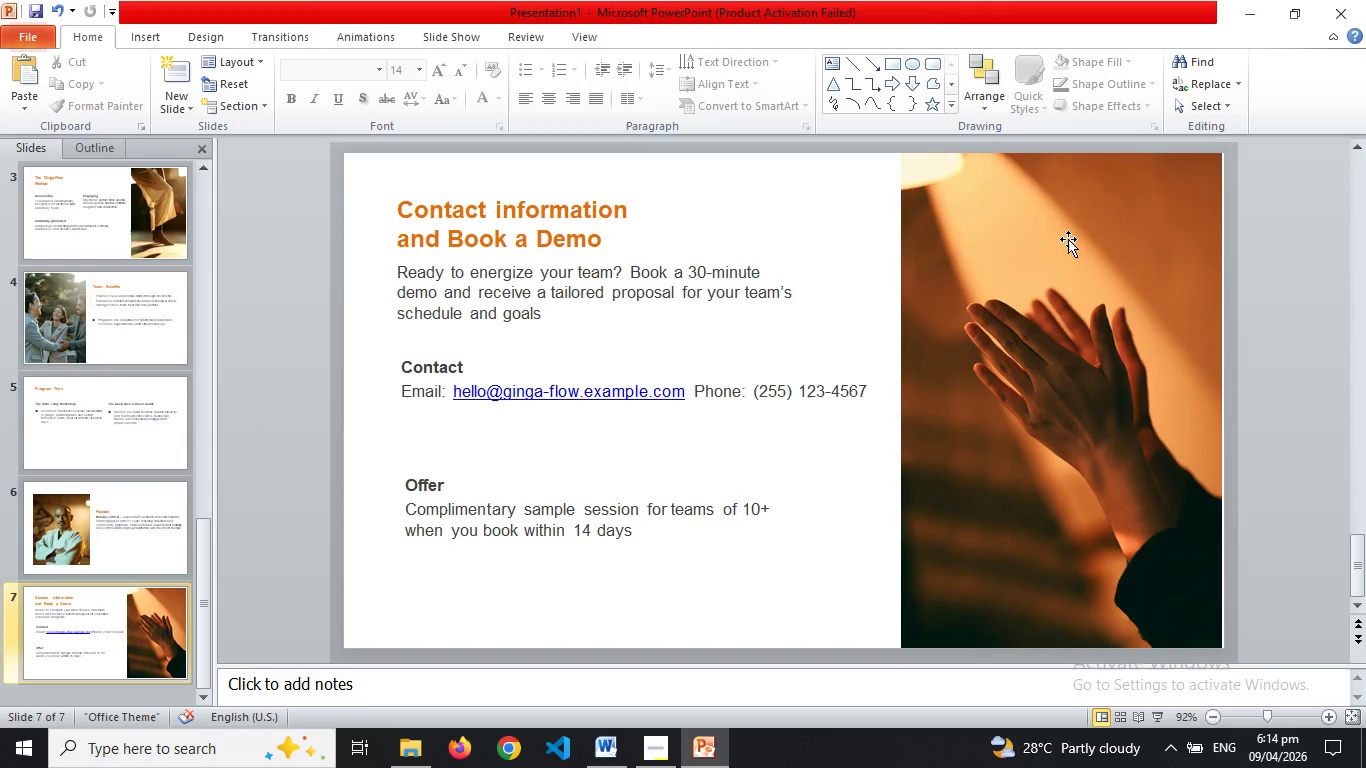 
key(ArrowDown)
 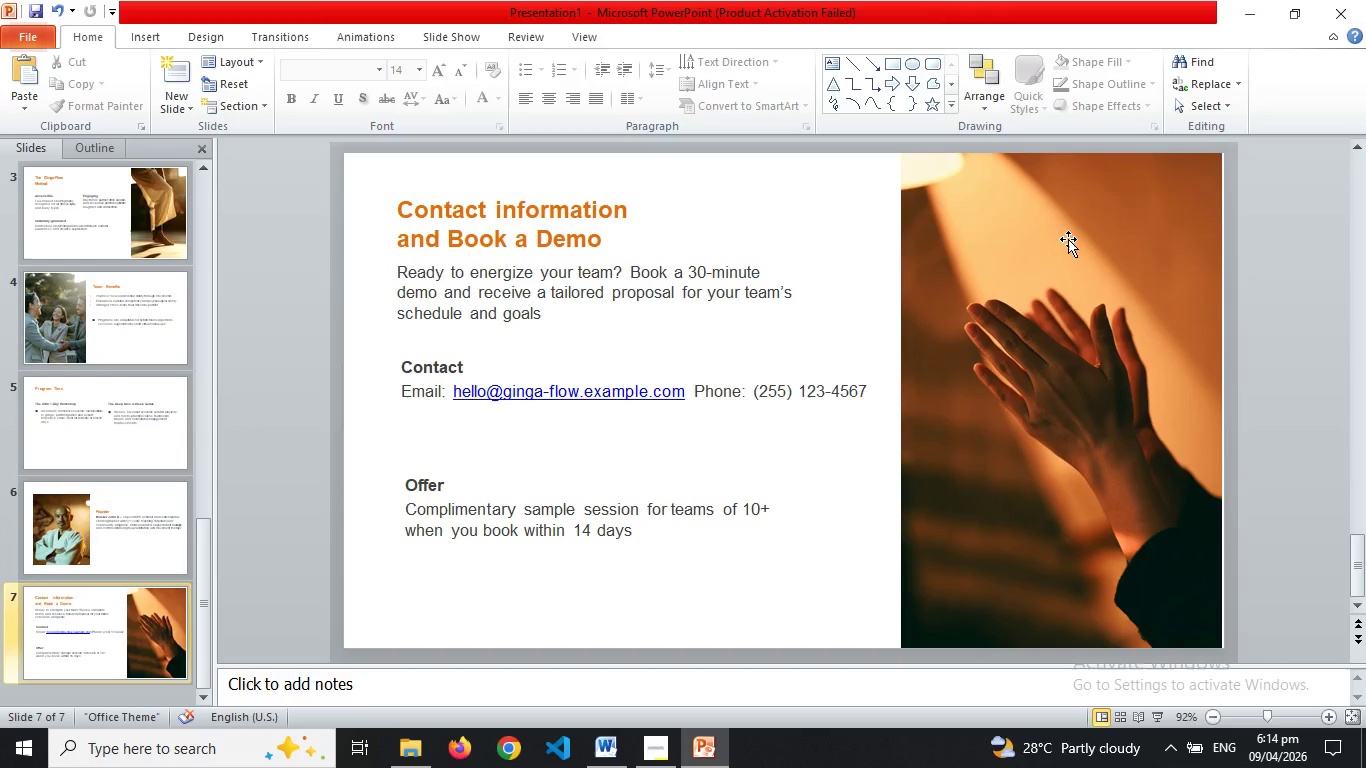 
key(ArrowUp)
 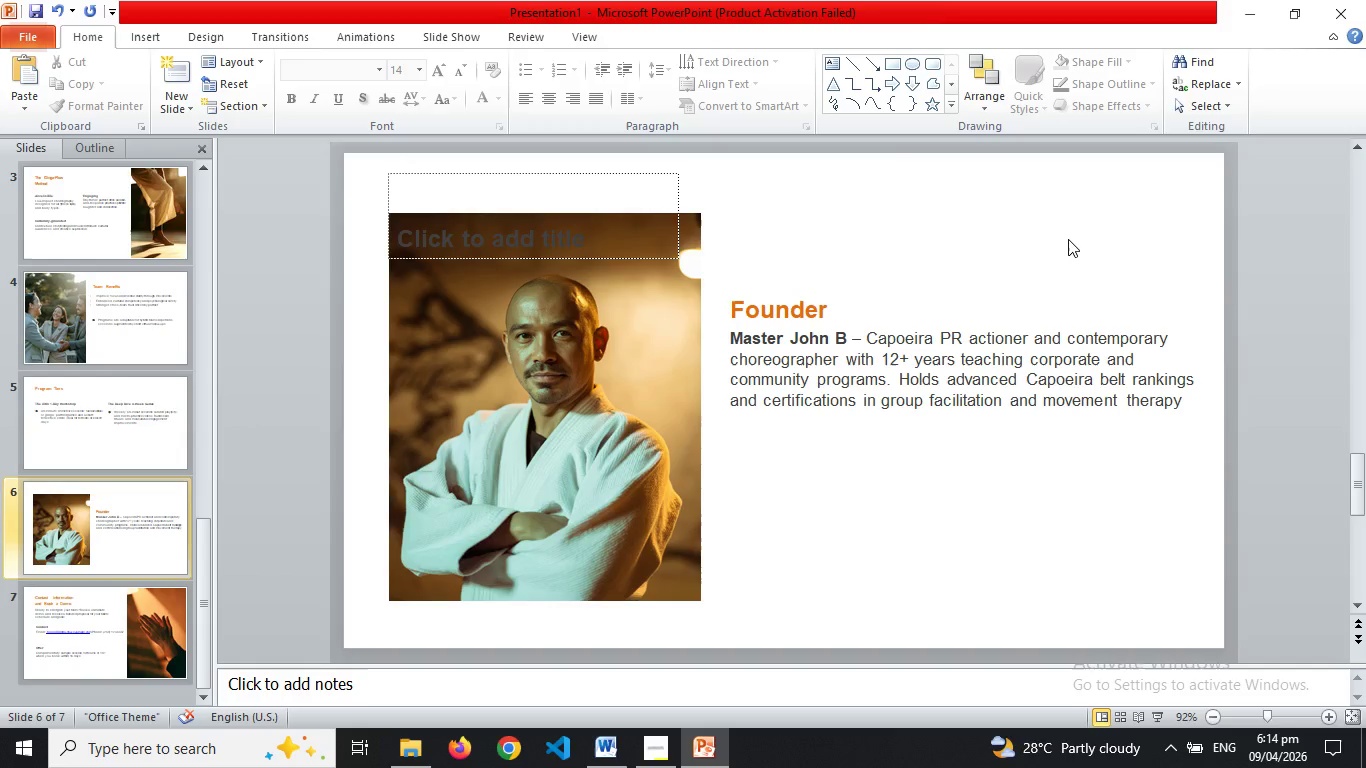 
key(ArrowUp)
 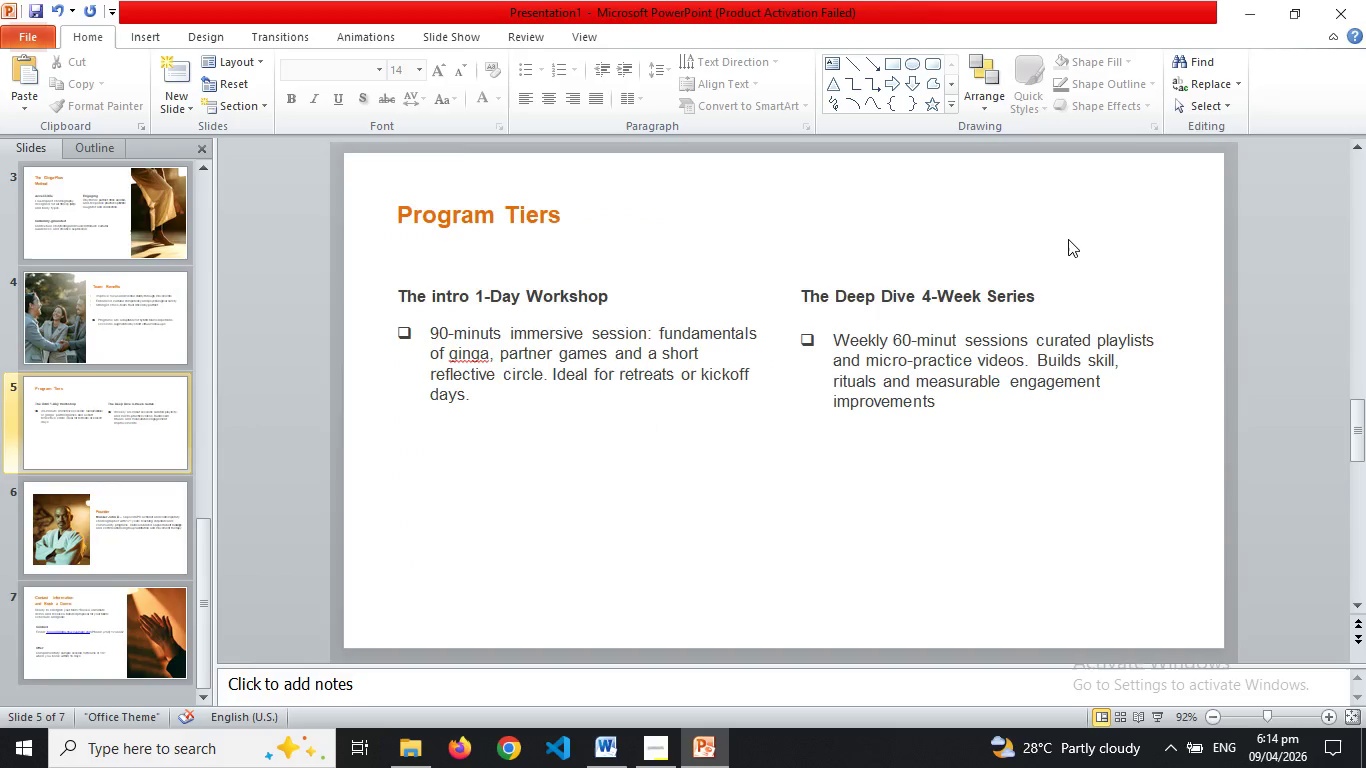 
key(ArrowUp)
 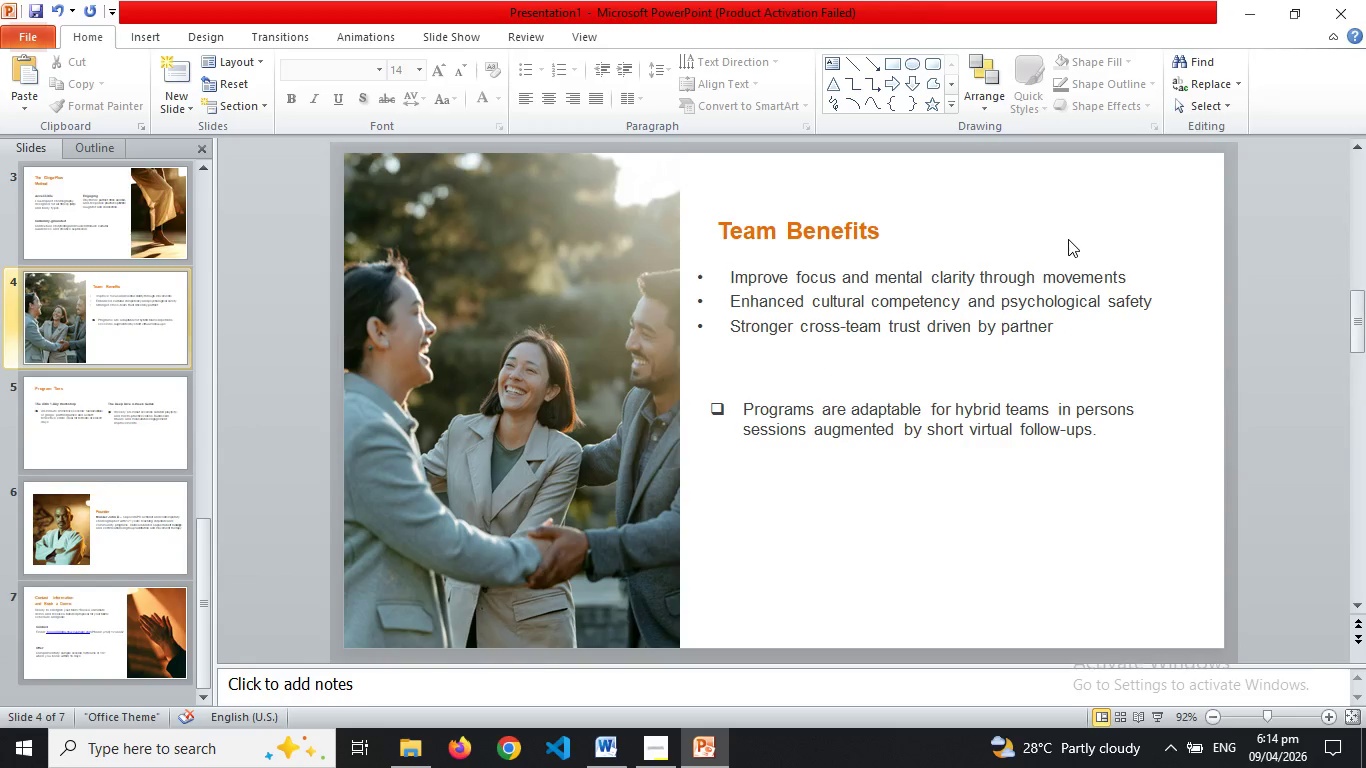 
key(ArrowUp)
 